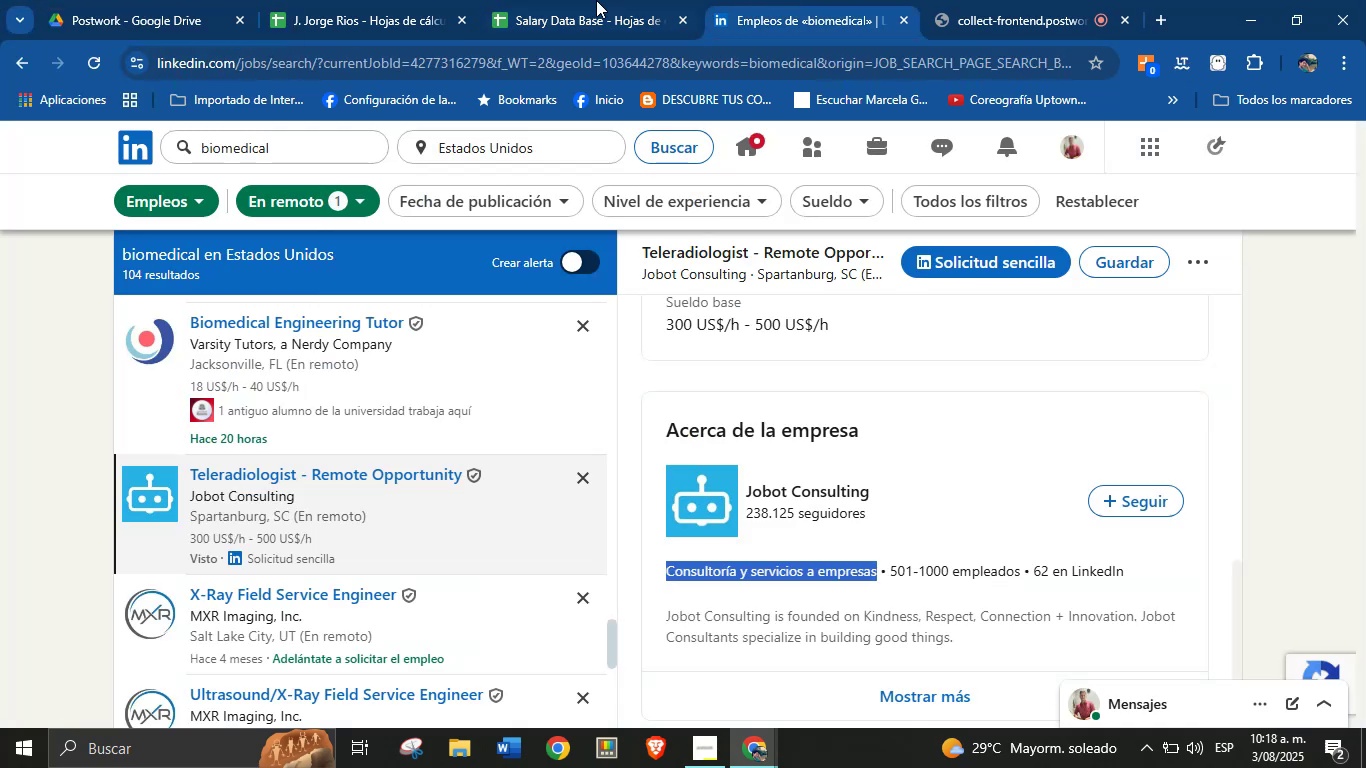 
left_click([591, 0])
 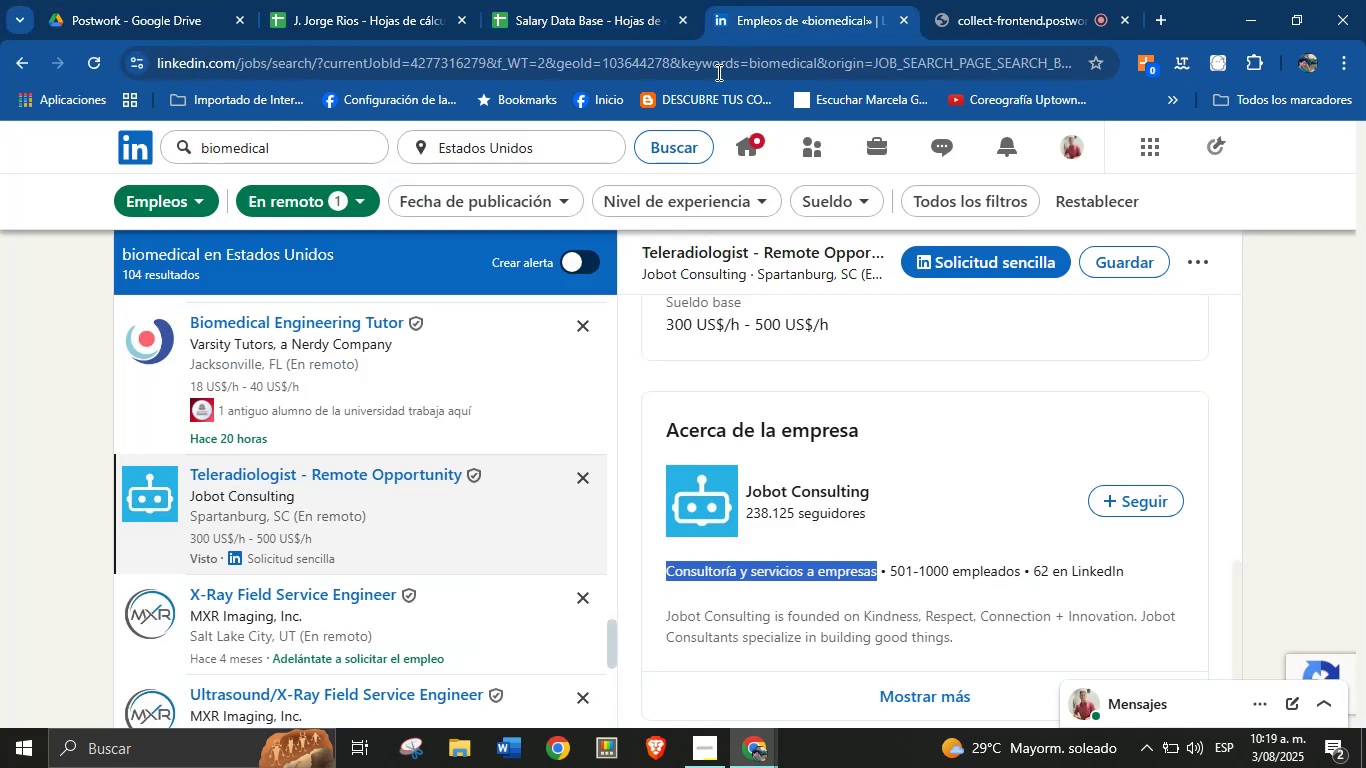 
left_click([565, 0])
 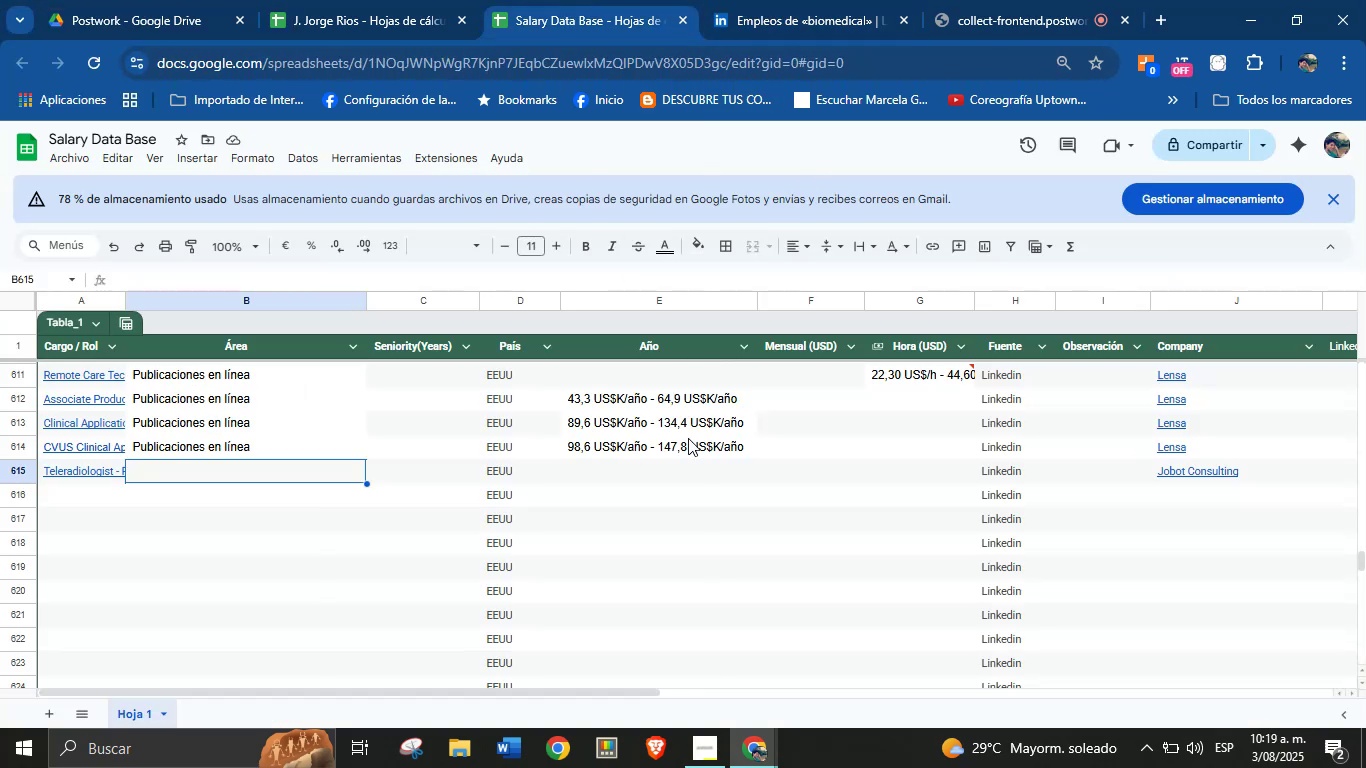 
left_click([634, 475])
 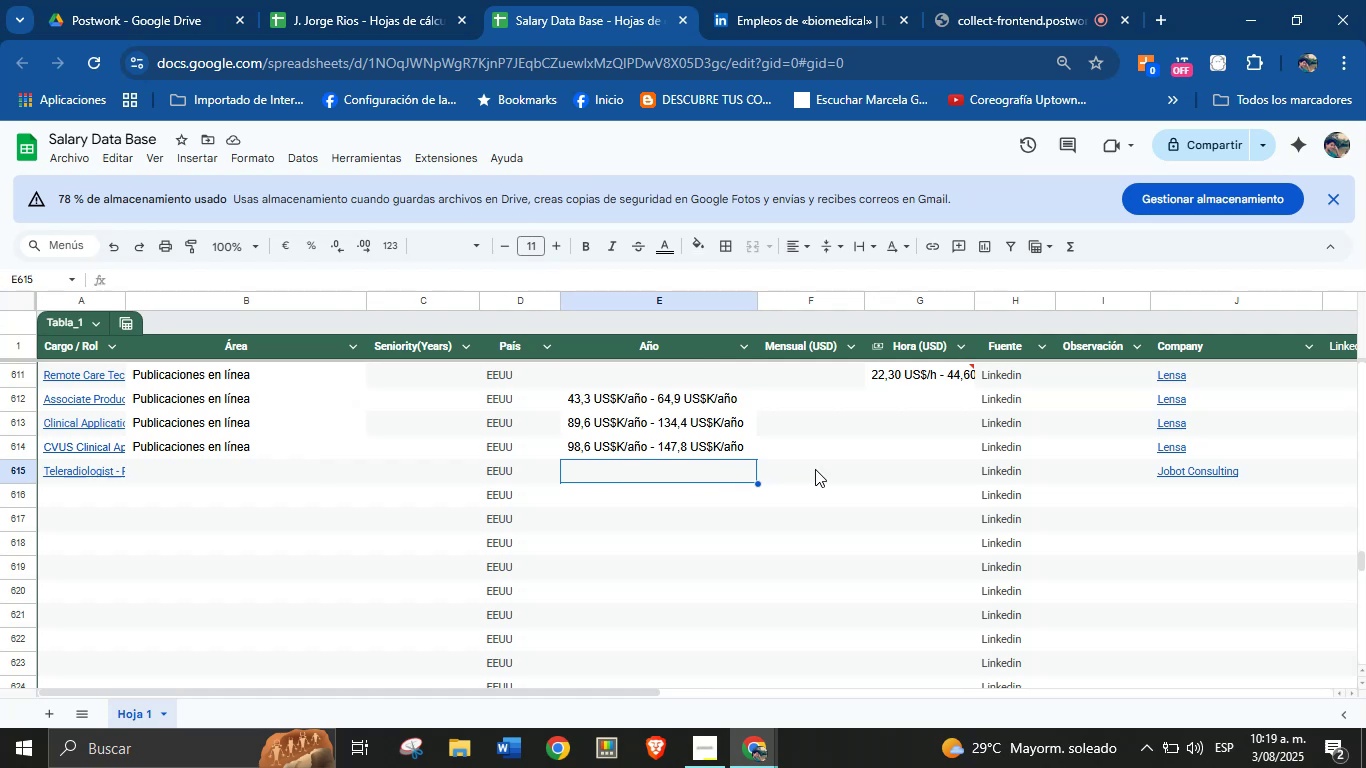 
left_click([818, 469])
 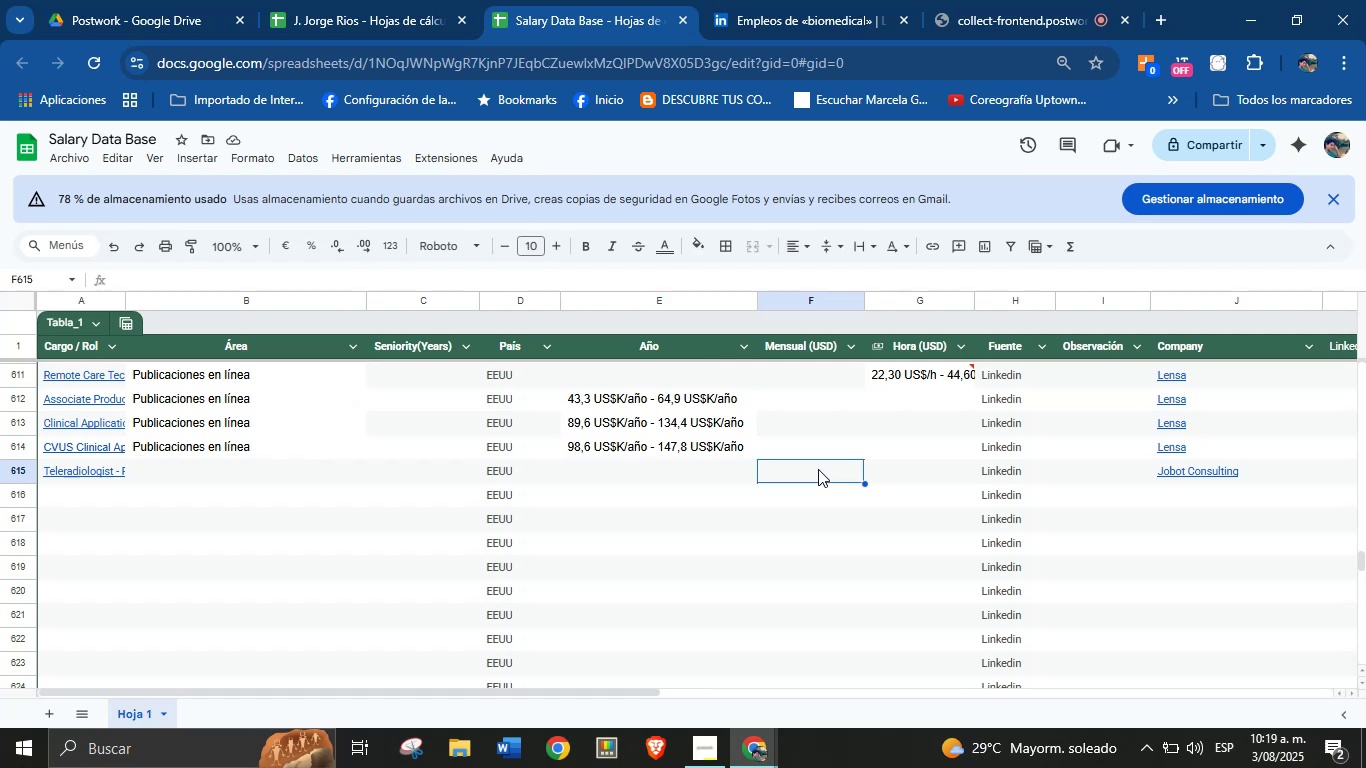 
key(Meta+V)
 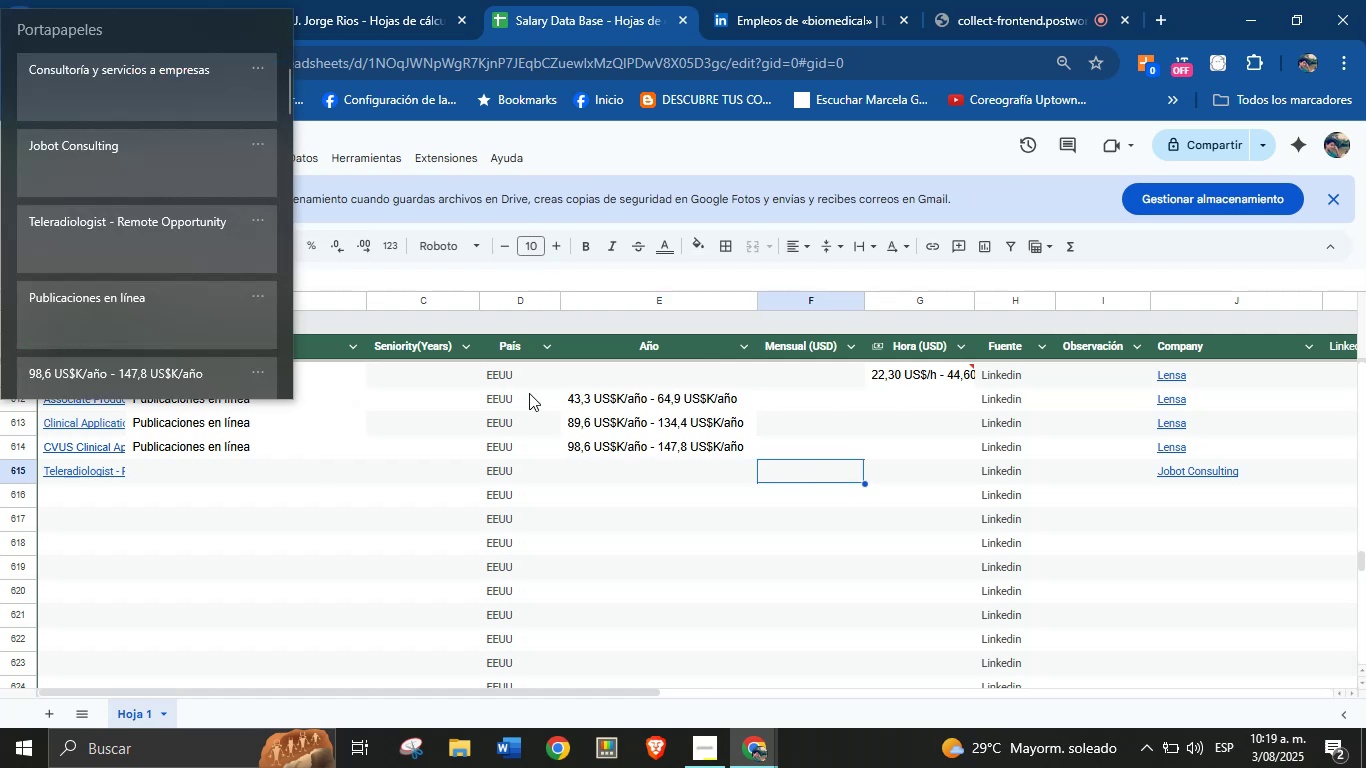 
key(Meta+MetaLeft)
 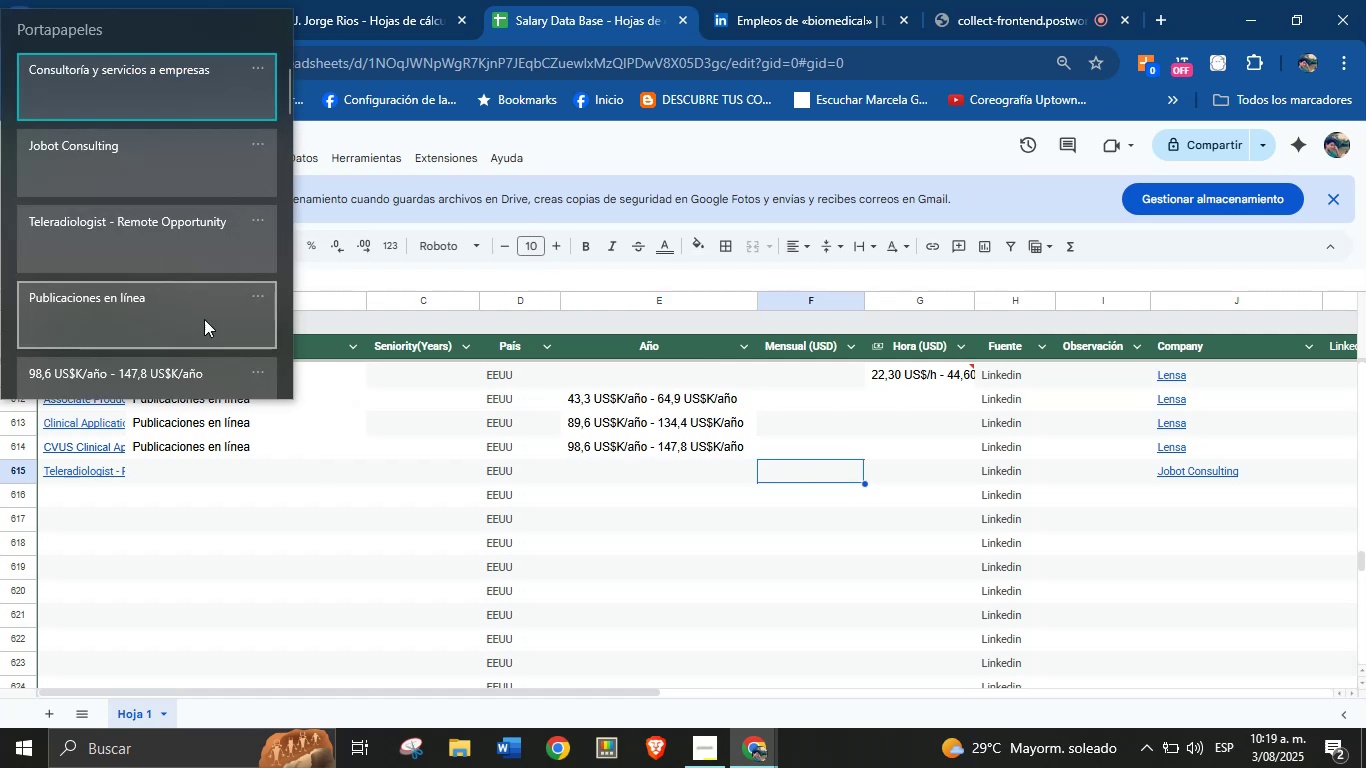 
key(Meta+MetaLeft)
 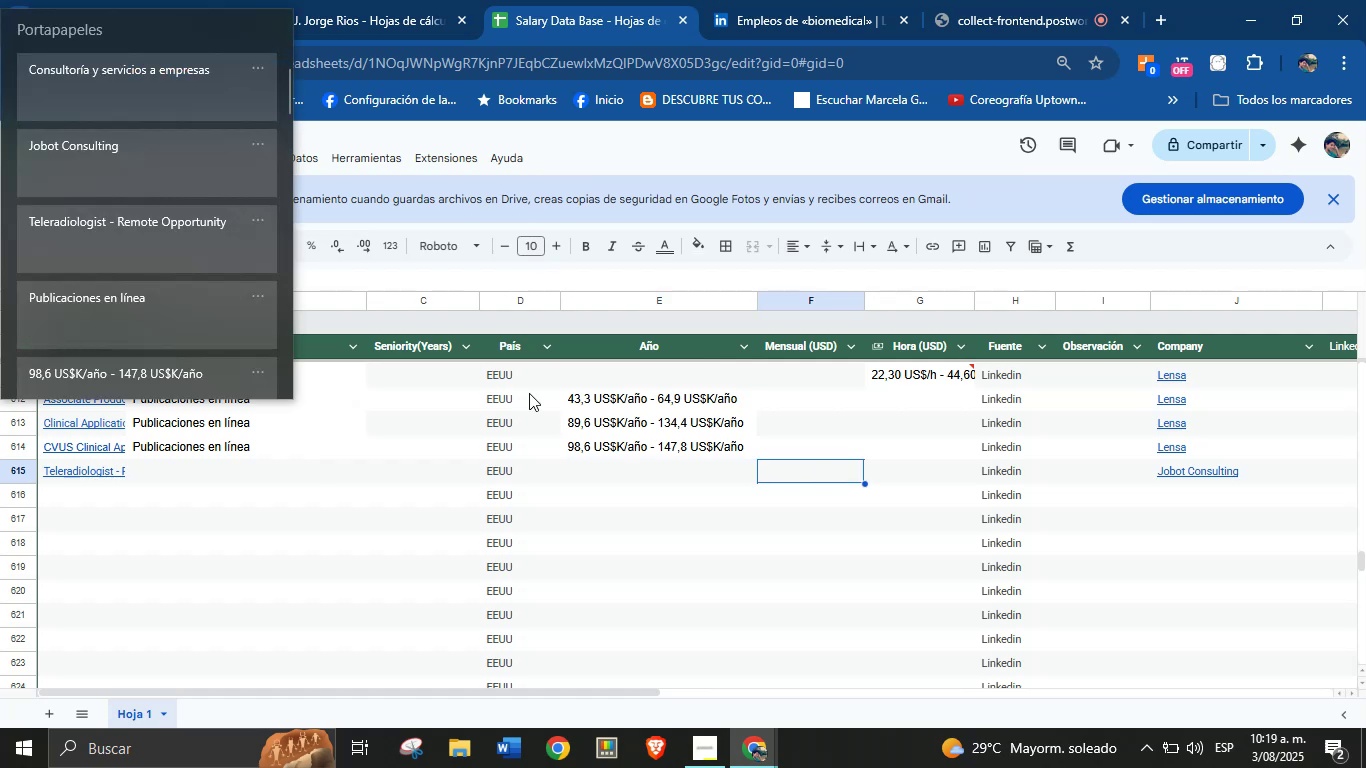 
double_click([809, 0])
 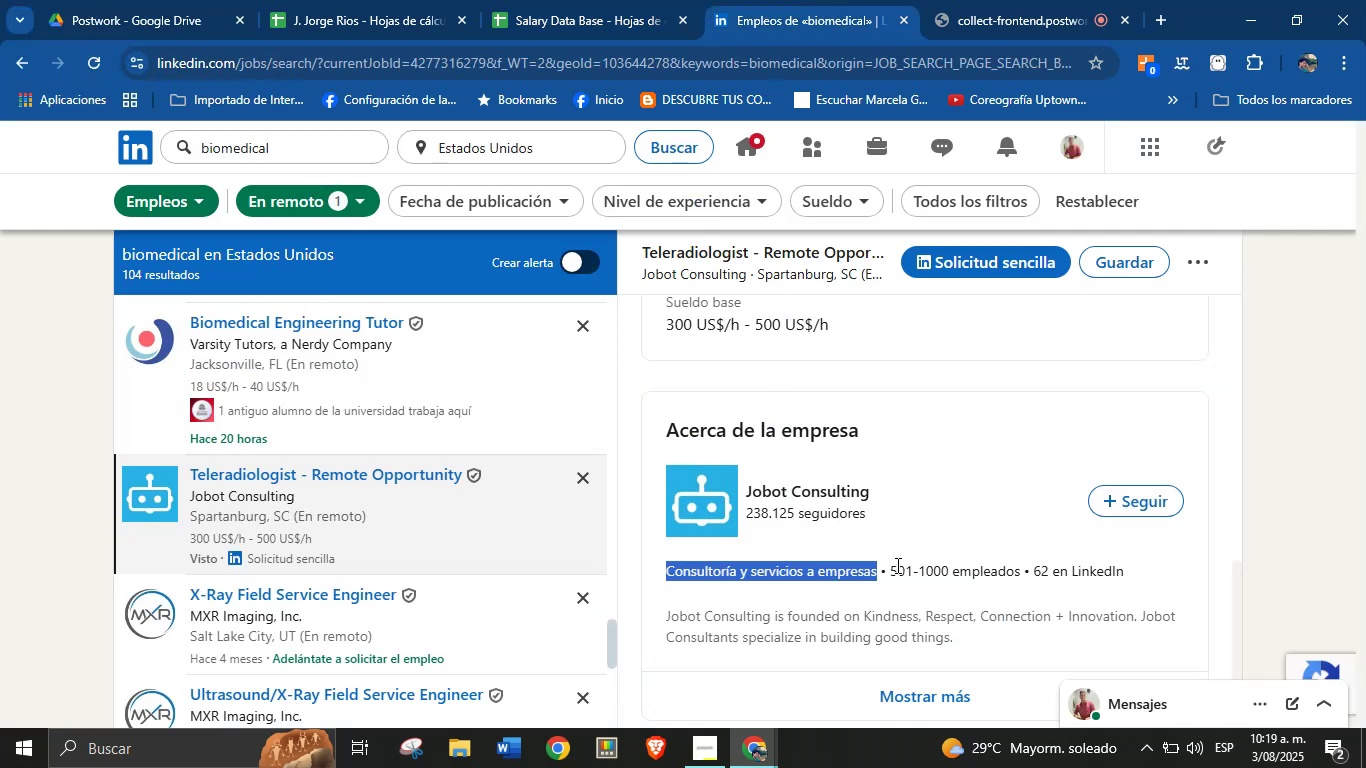 
scroll: coordinate [889, 545], scroll_direction: up, amount: 1.0
 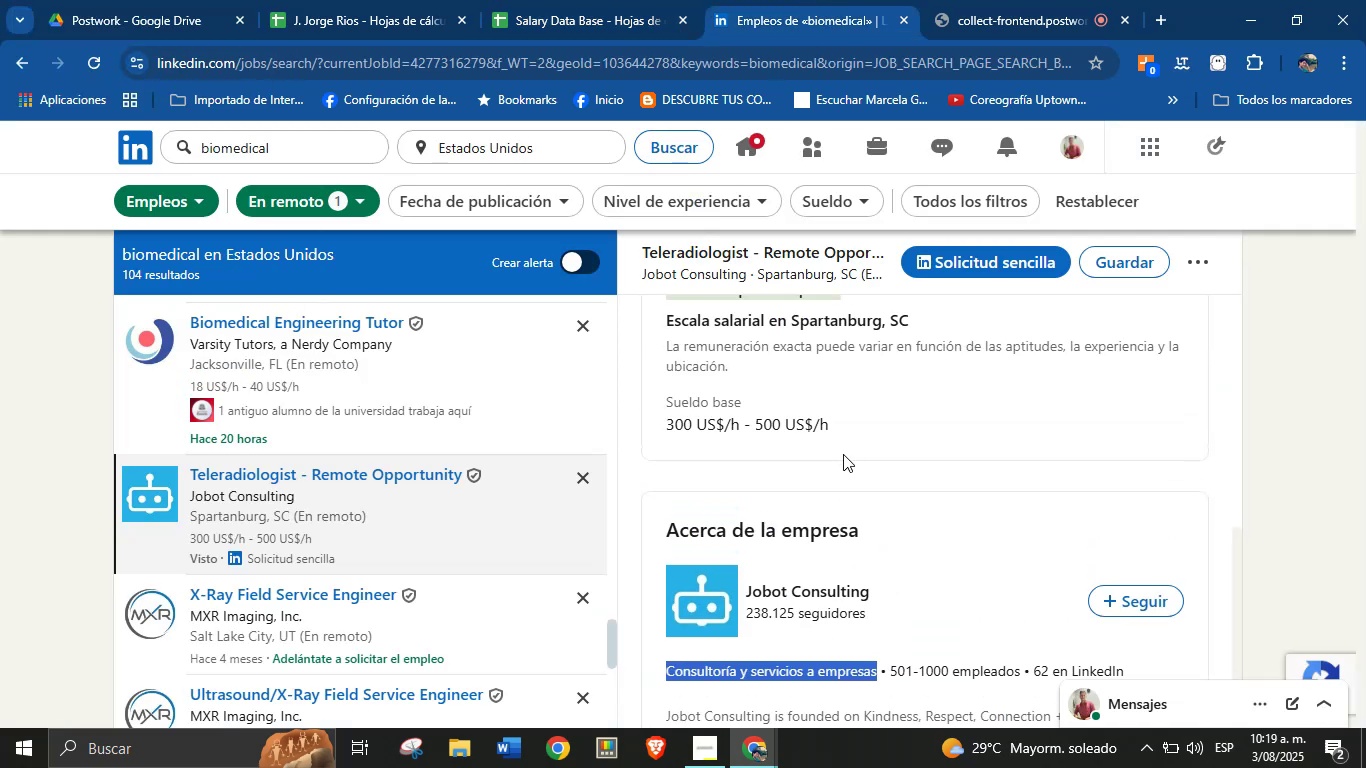 
left_click_drag(start_coordinate=[835, 430], to_coordinate=[665, 424])
 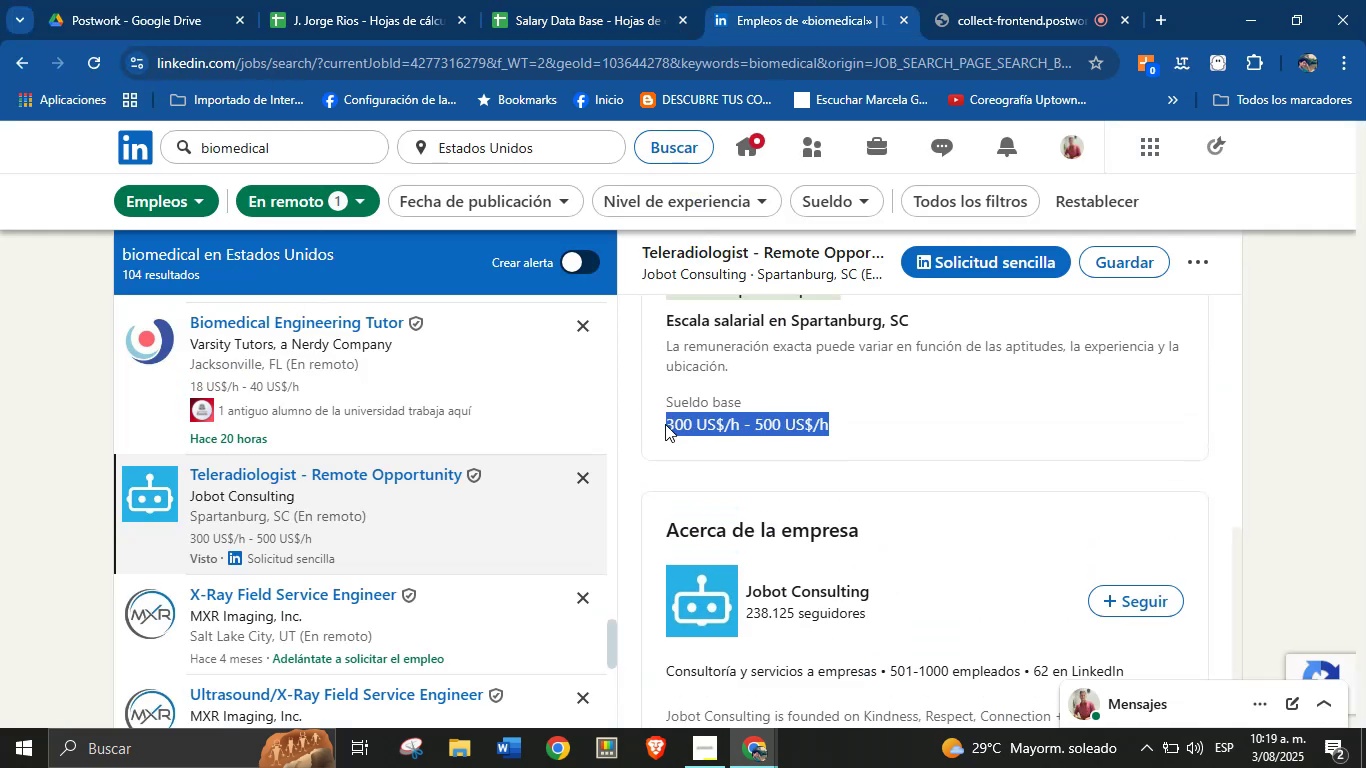 
key(Alt+AltLeft)
 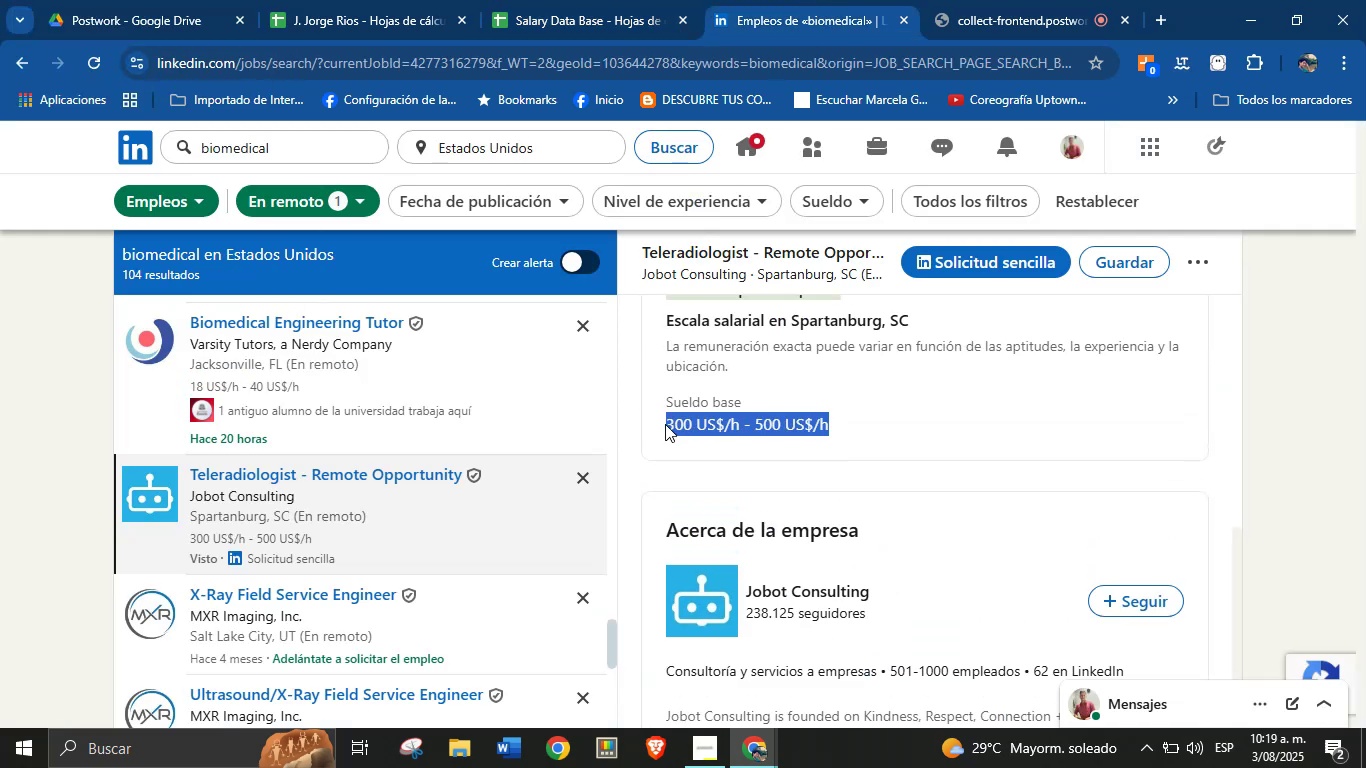 
key(Alt+Control+ControlLeft)
 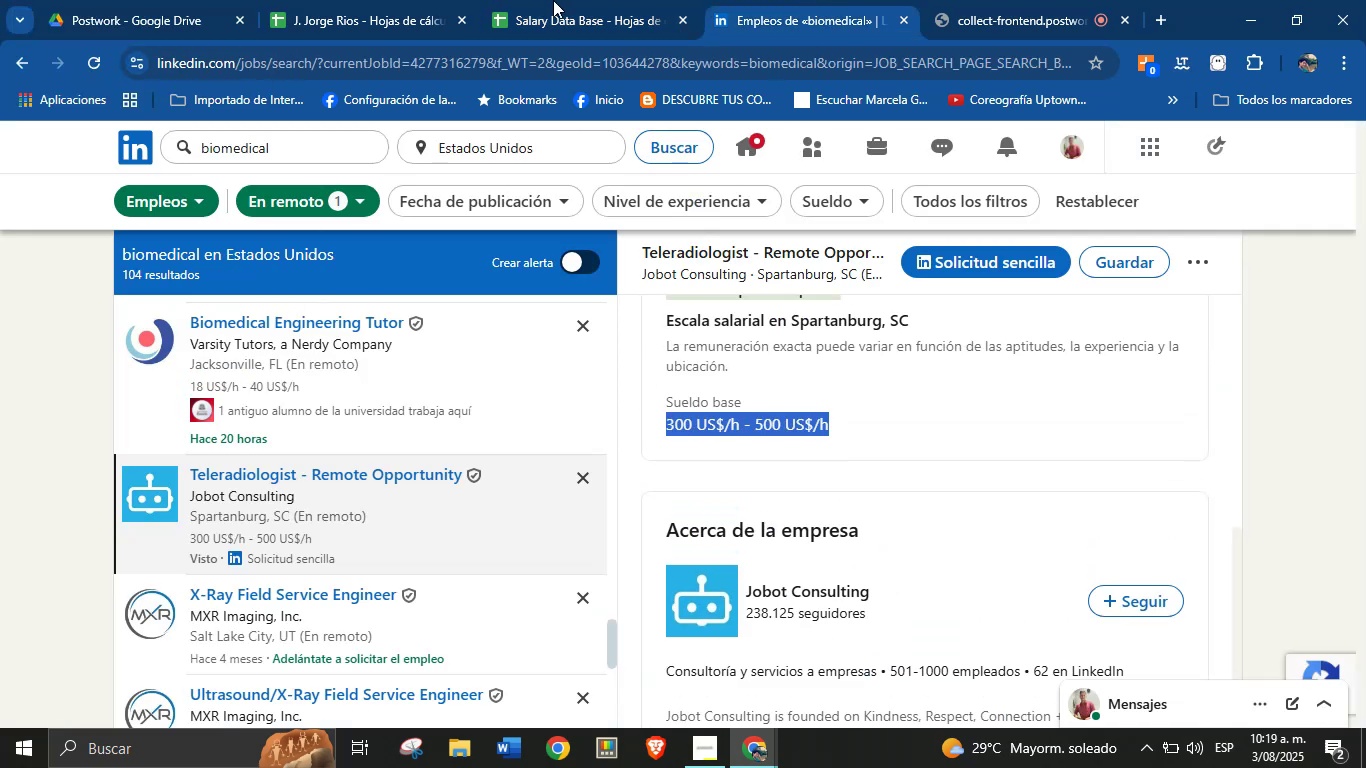 
key(Alt+Control+C)
 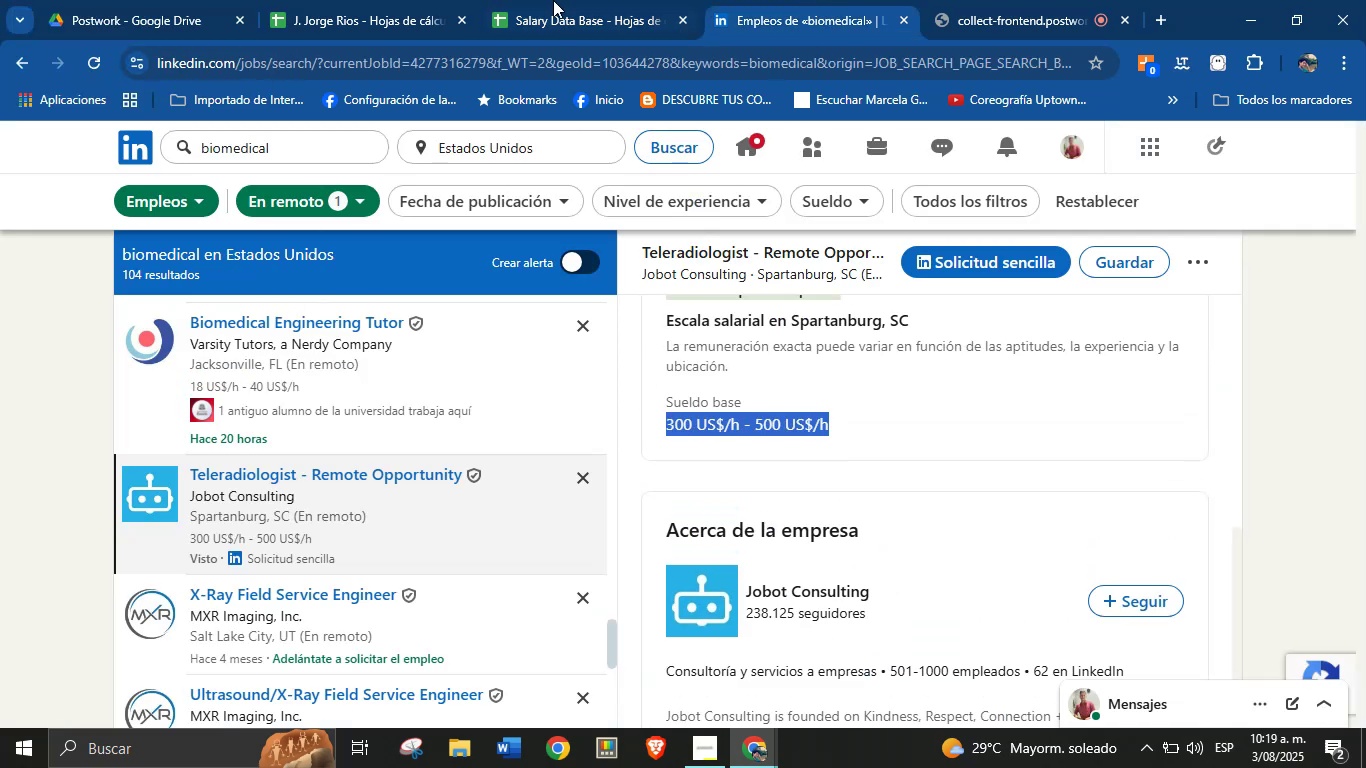 
left_click([564, 0])
 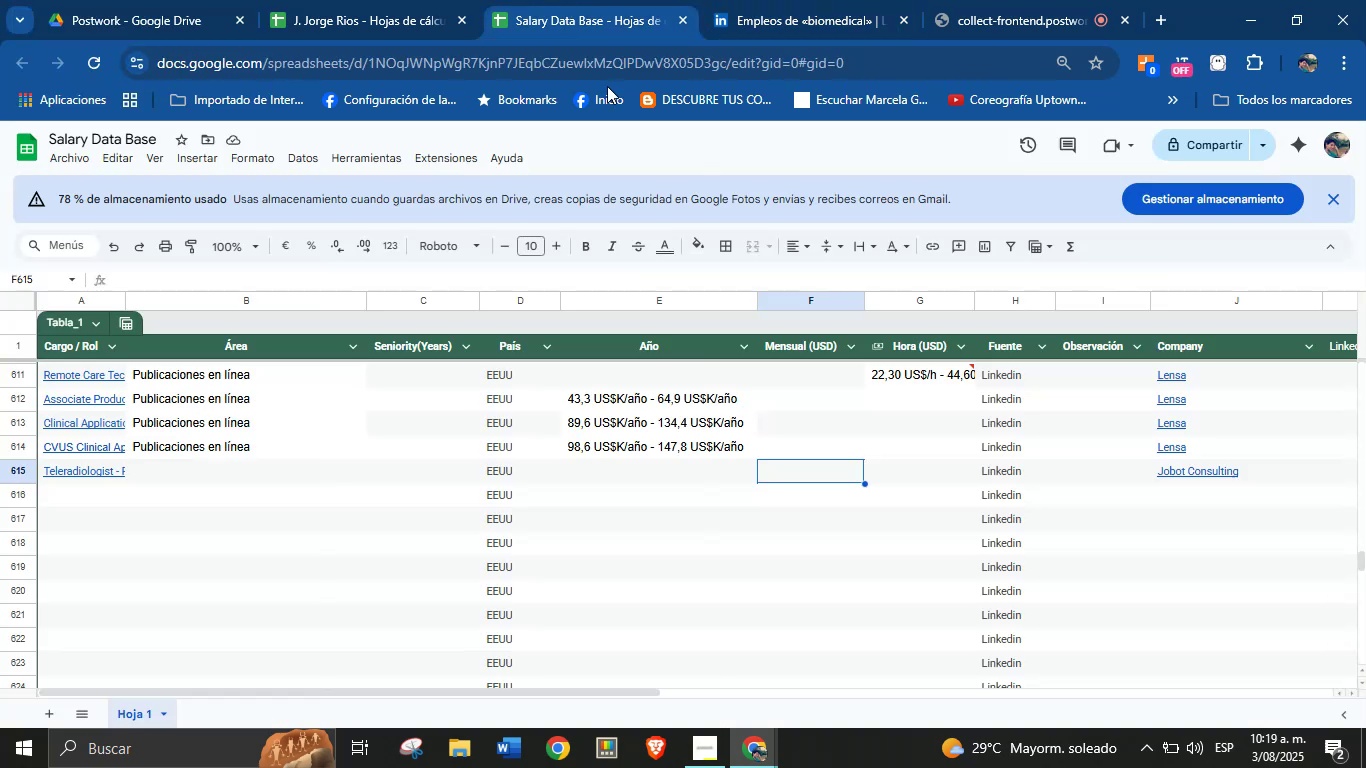 
key(Meta+MetaLeft)
 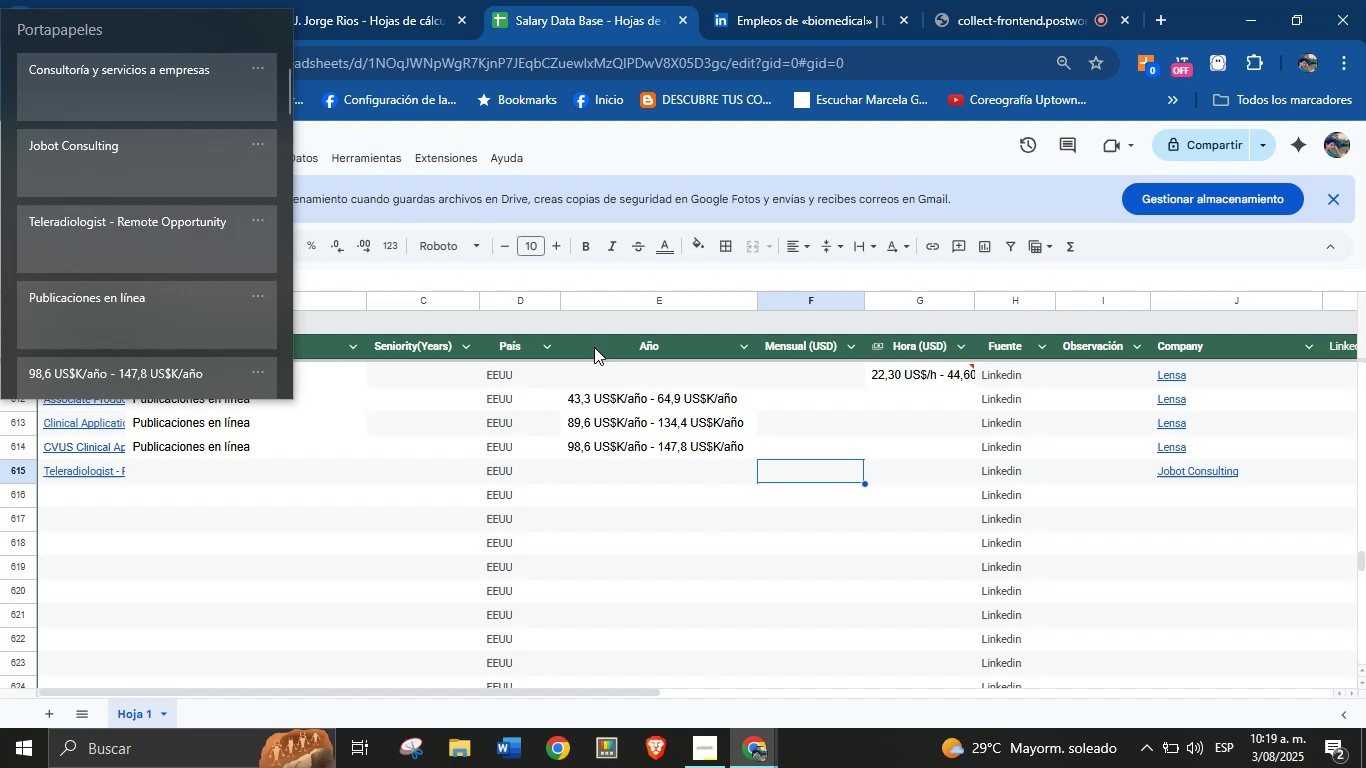 
key(Meta+V)
 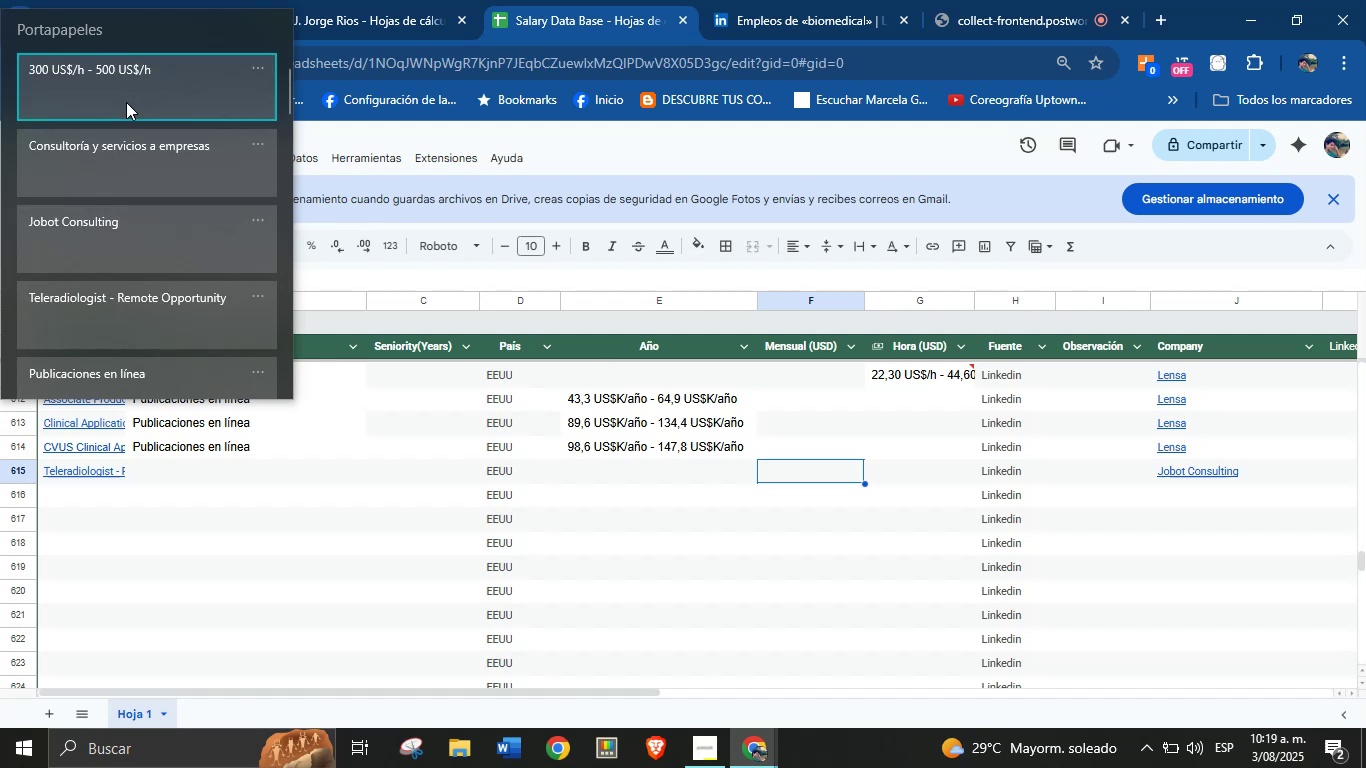 
key(Meta+MetaLeft)
 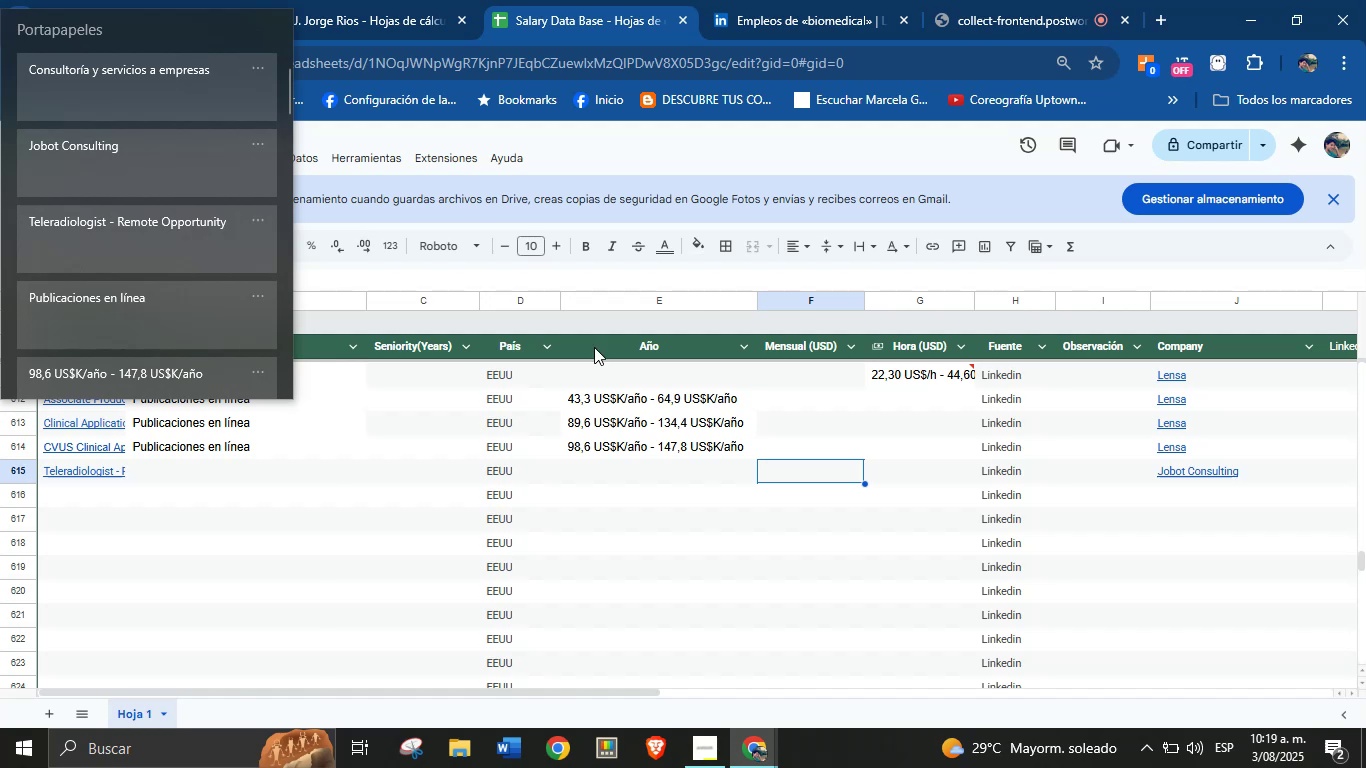 
left_click([141, 99])
 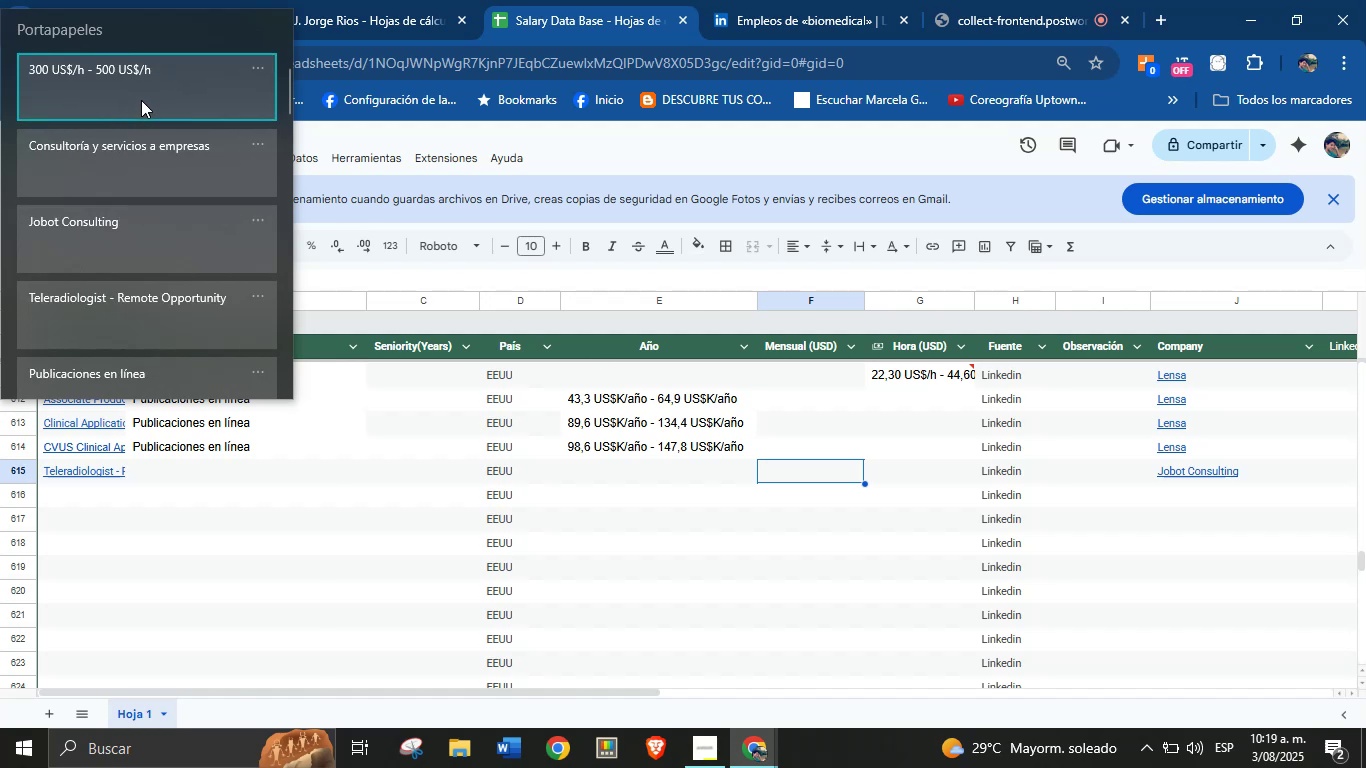 
key(Control+ControlLeft)
 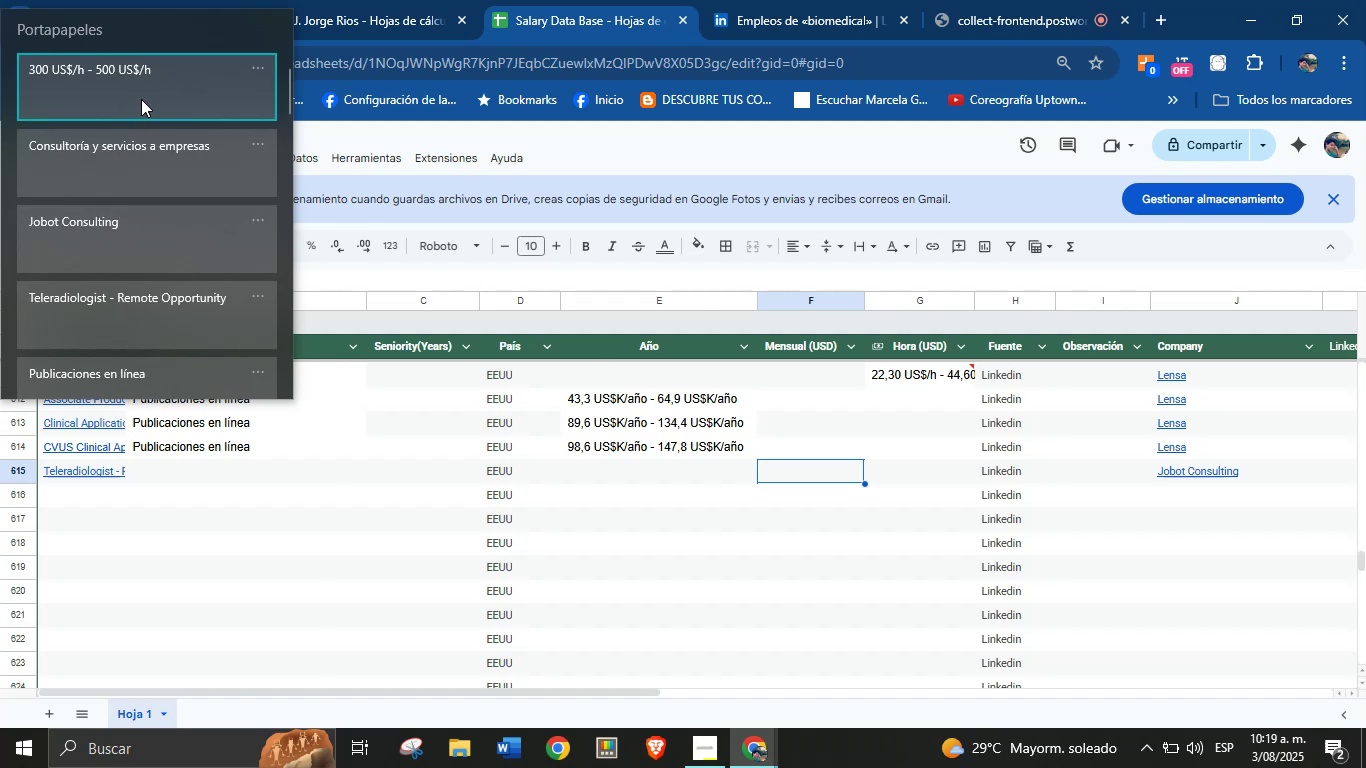 
key(Control+V)
 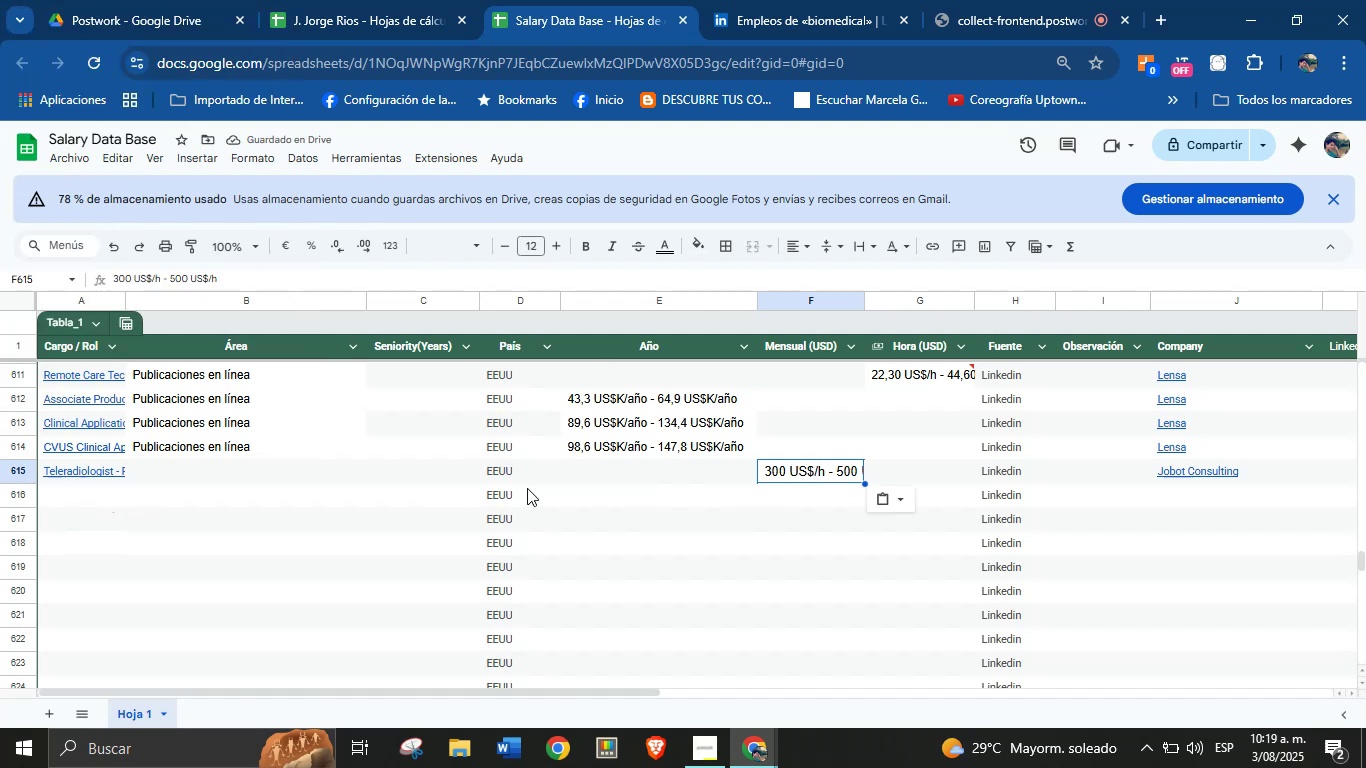 
left_click([701, 250])
 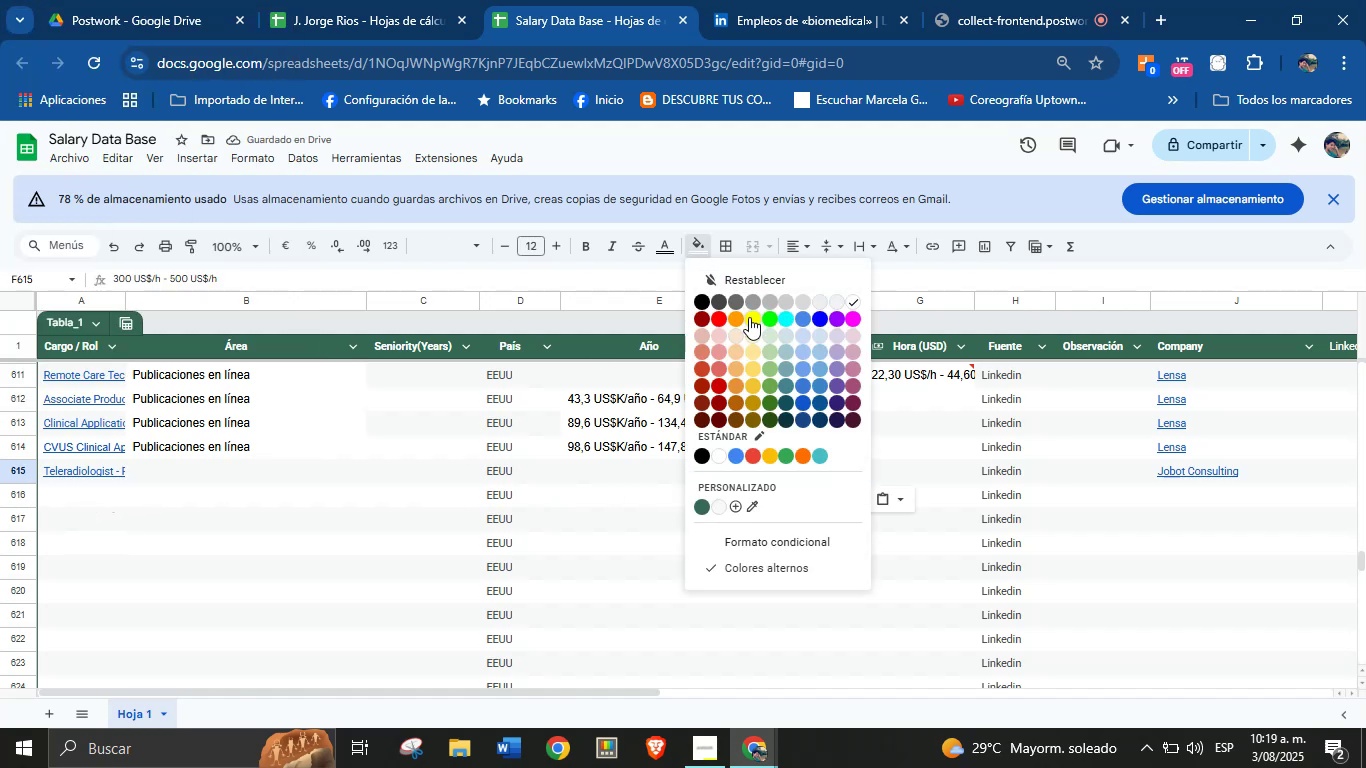 
left_click([740, 318])
 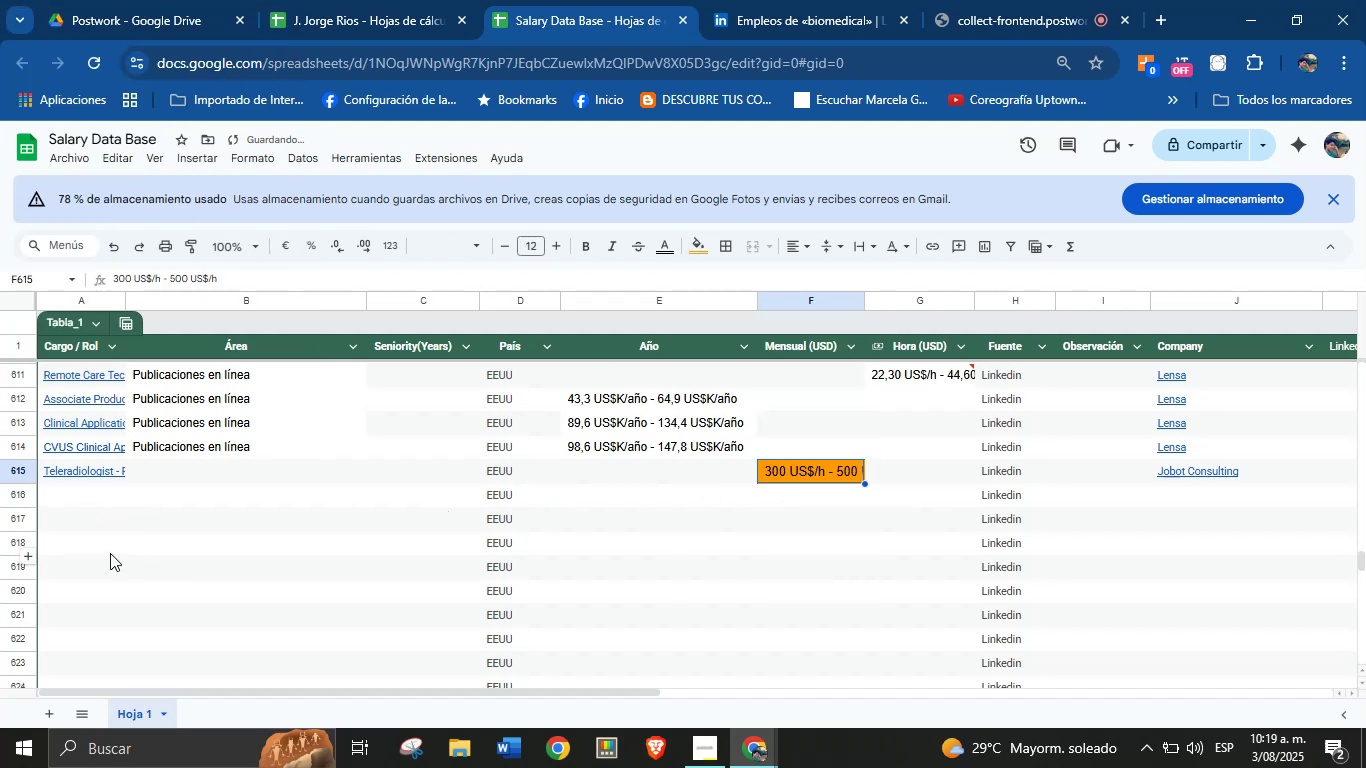 
left_click([99, 492])
 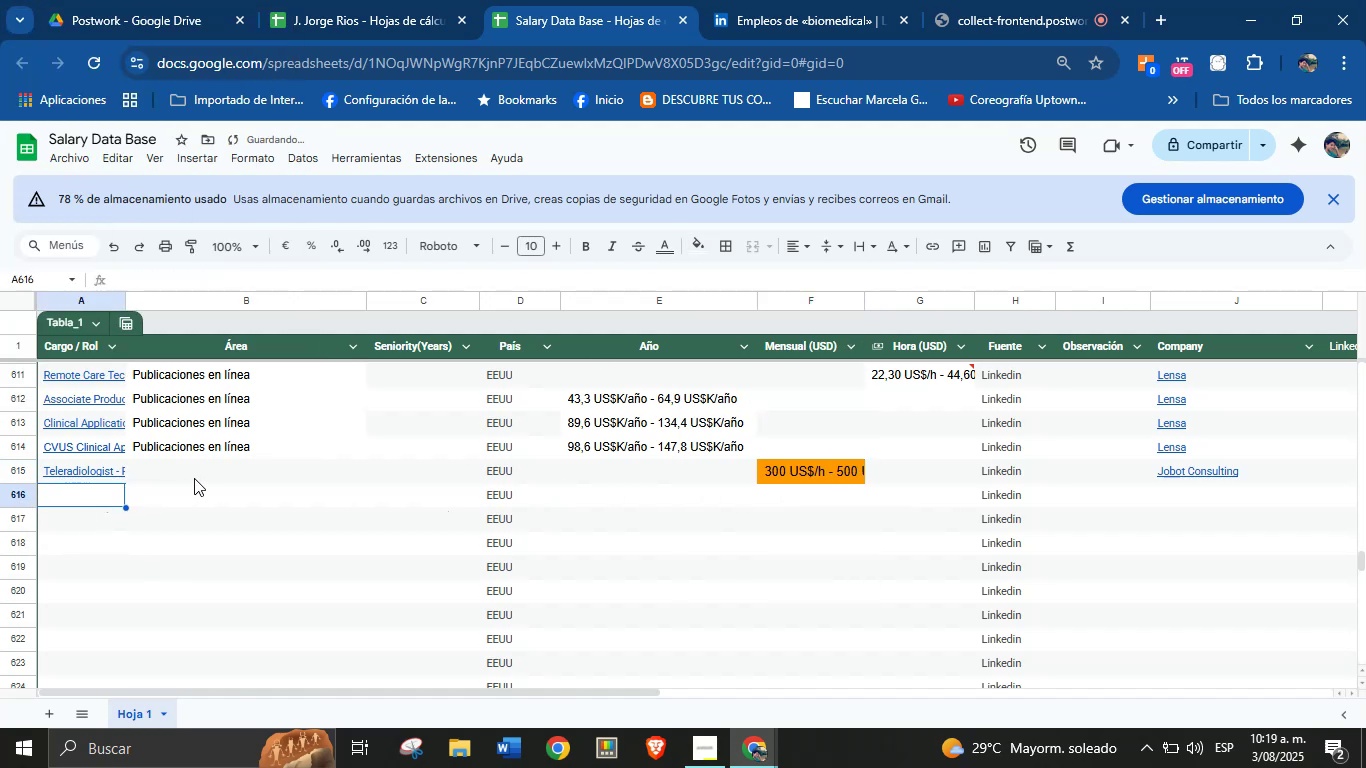 
left_click([210, 469])
 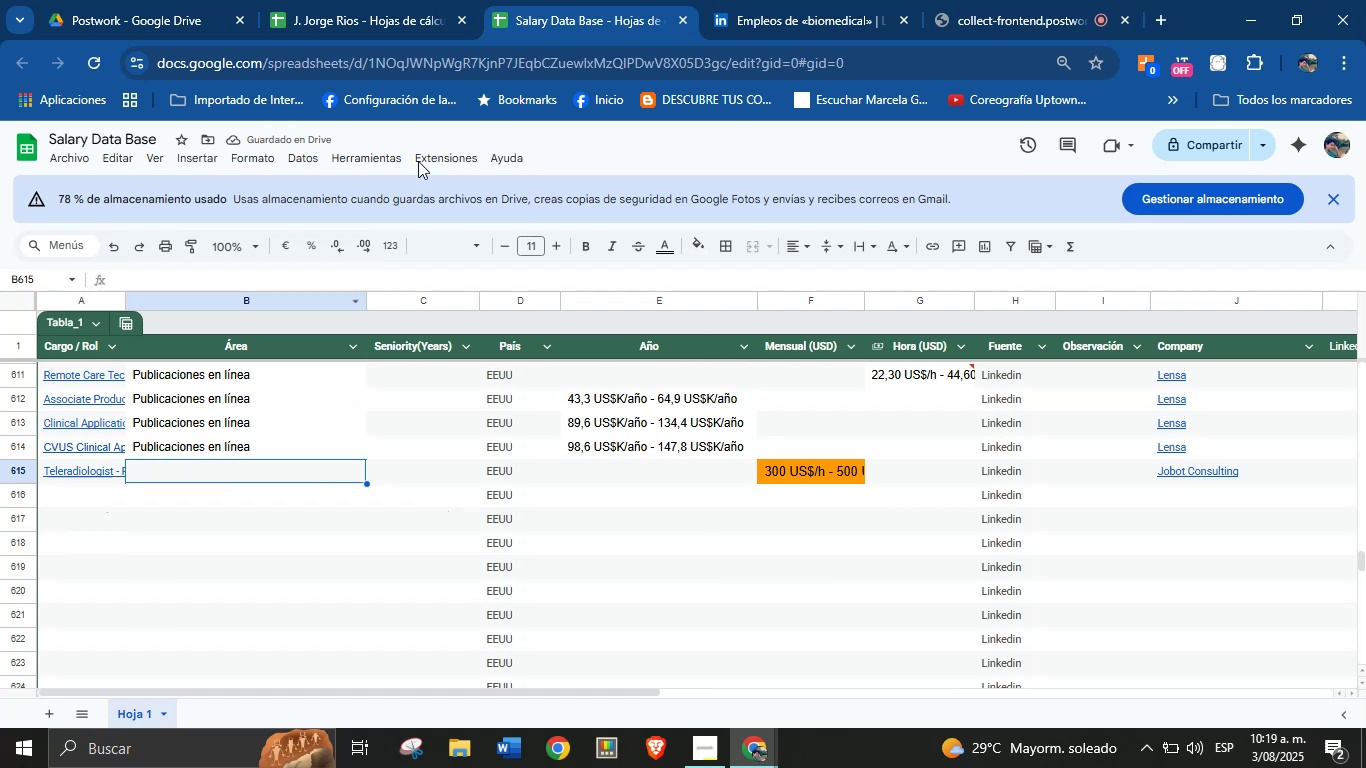 
left_click([754, 0])
 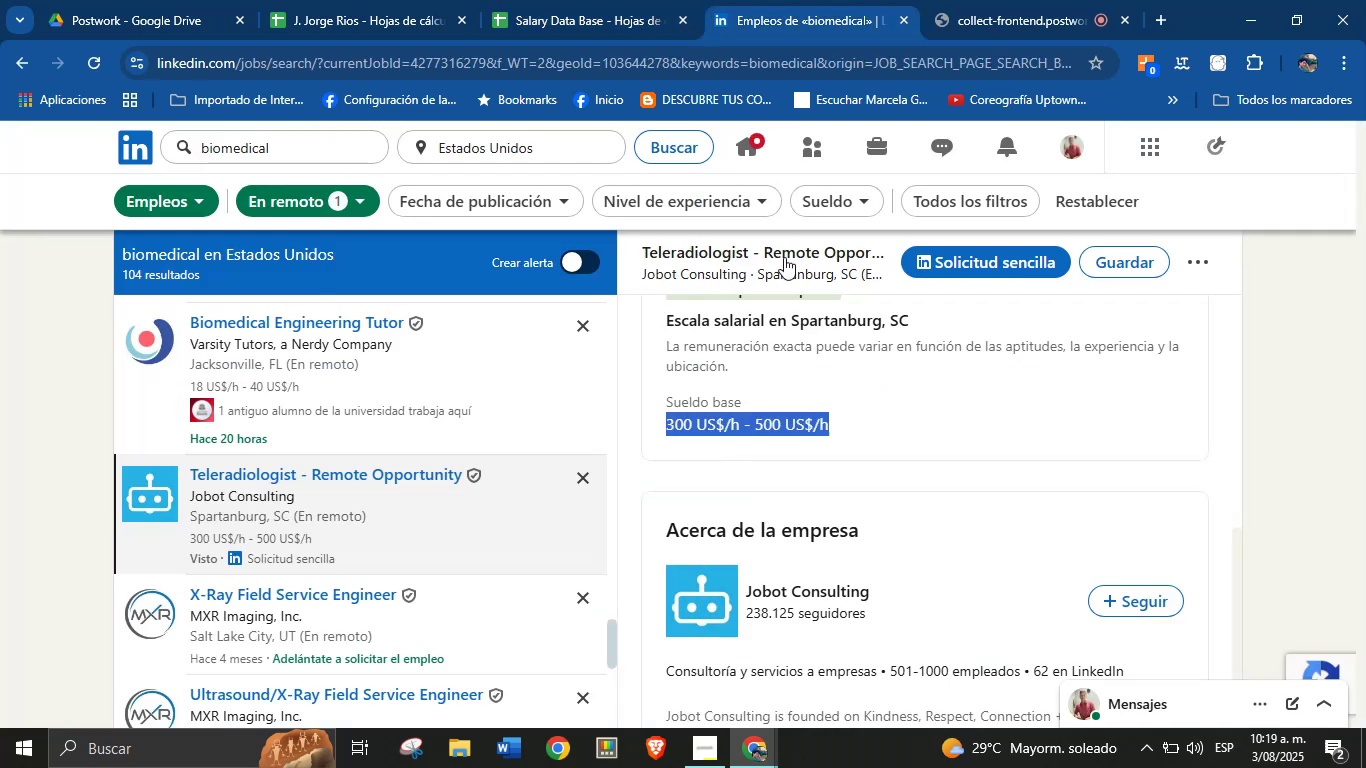 
scroll: coordinate [776, 456], scroll_direction: down, amount: 3.0
 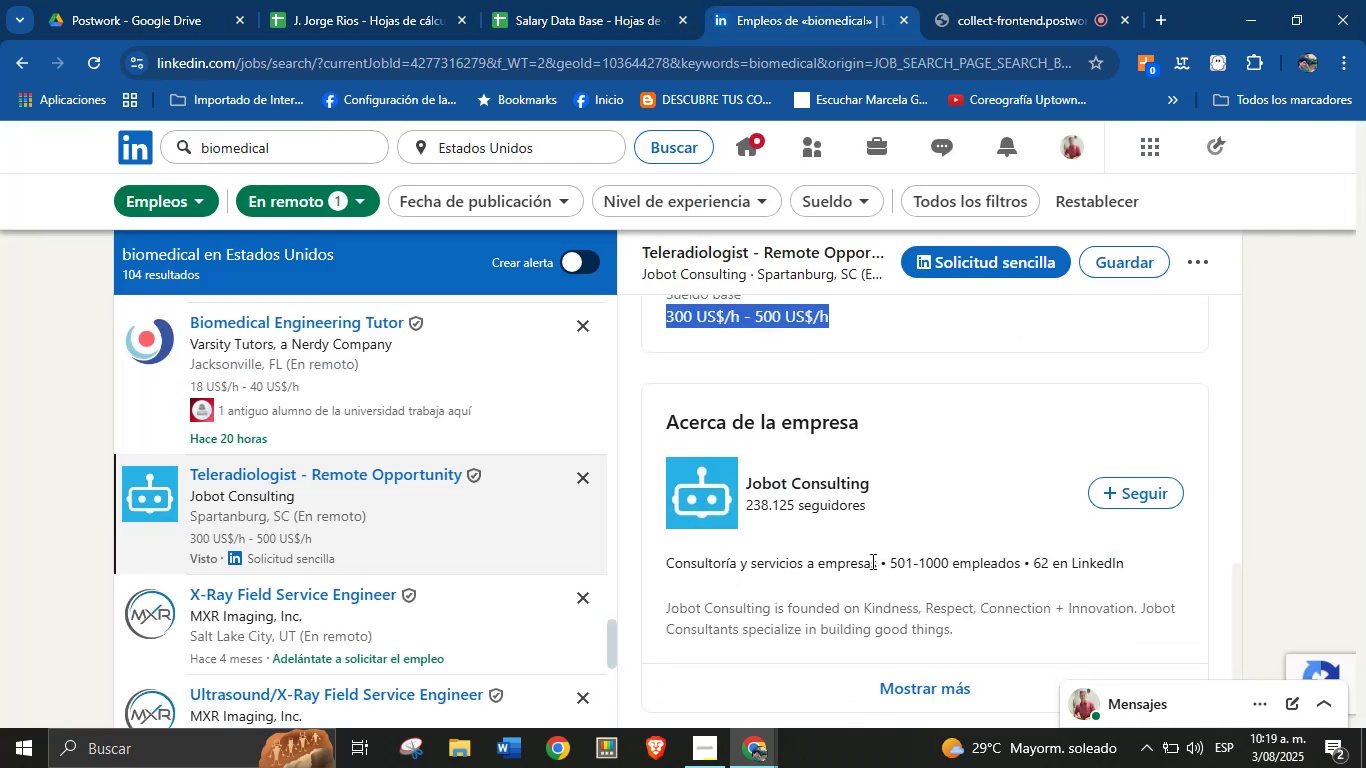 
left_click_drag(start_coordinate=[879, 563], to_coordinate=[666, 560])
 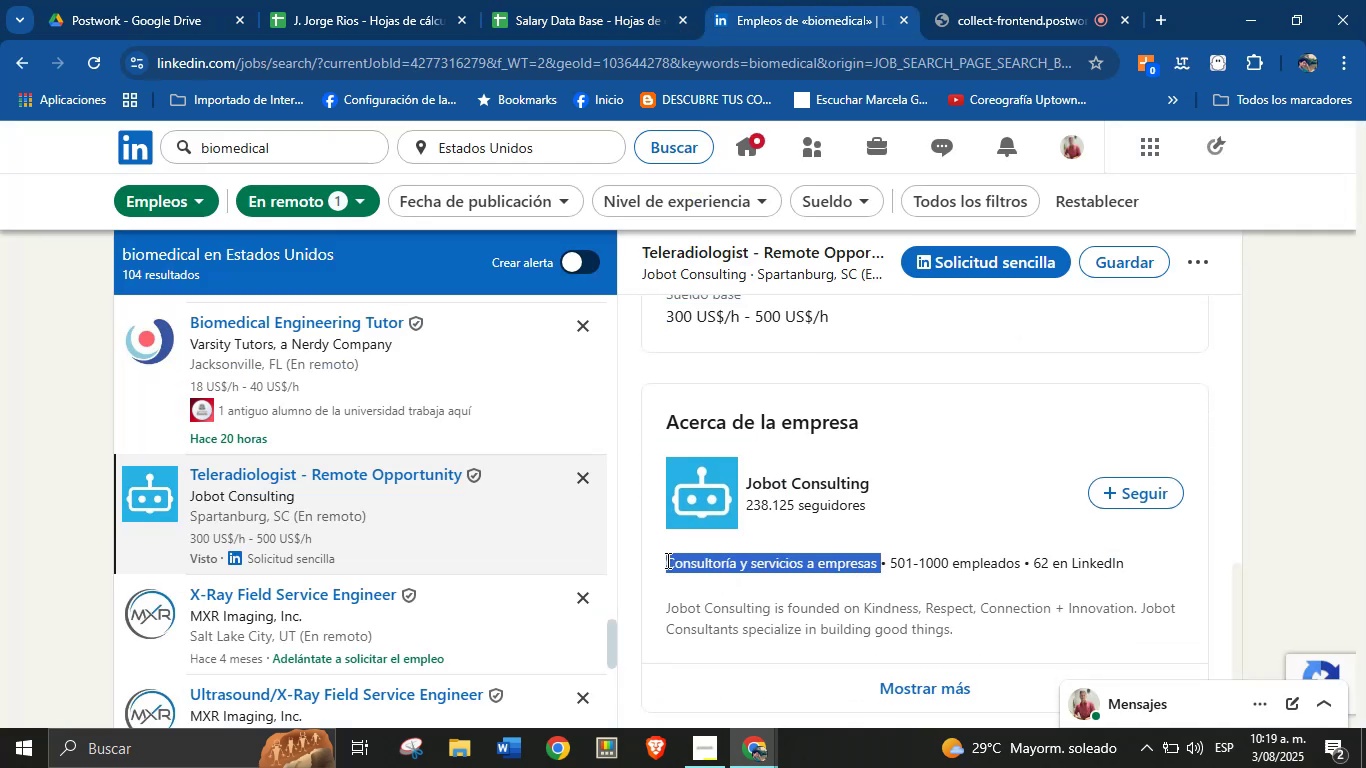 
key(Alt+AltLeft)
 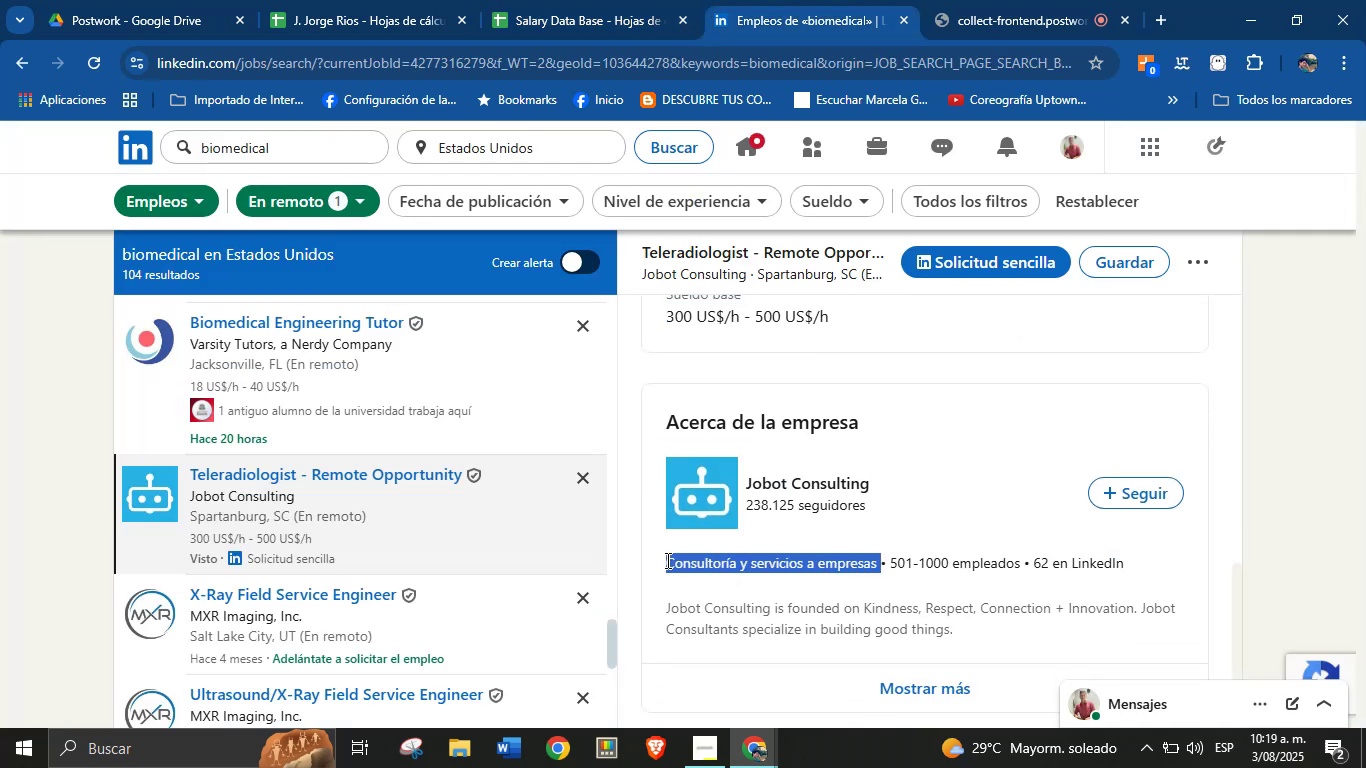 
key(Alt+Control+ControlLeft)
 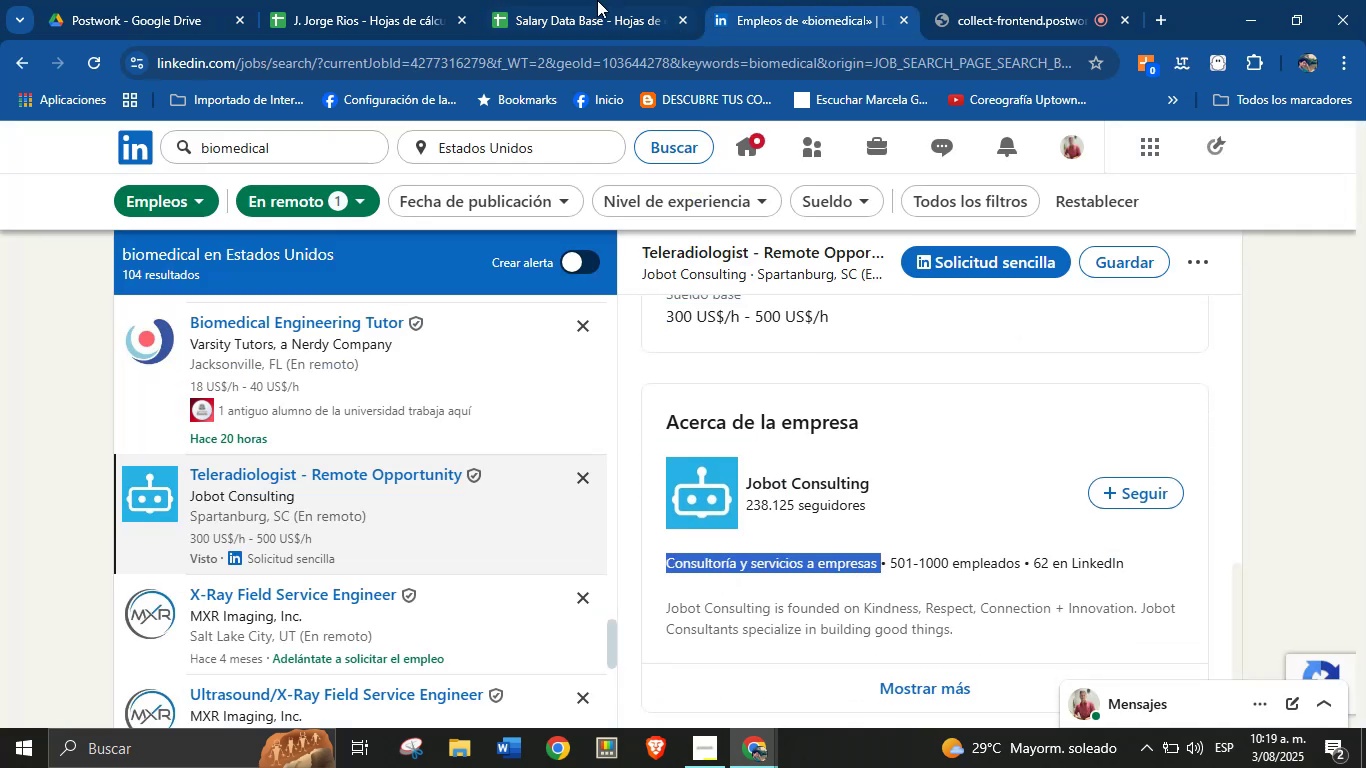 
key(Alt+Control+C)
 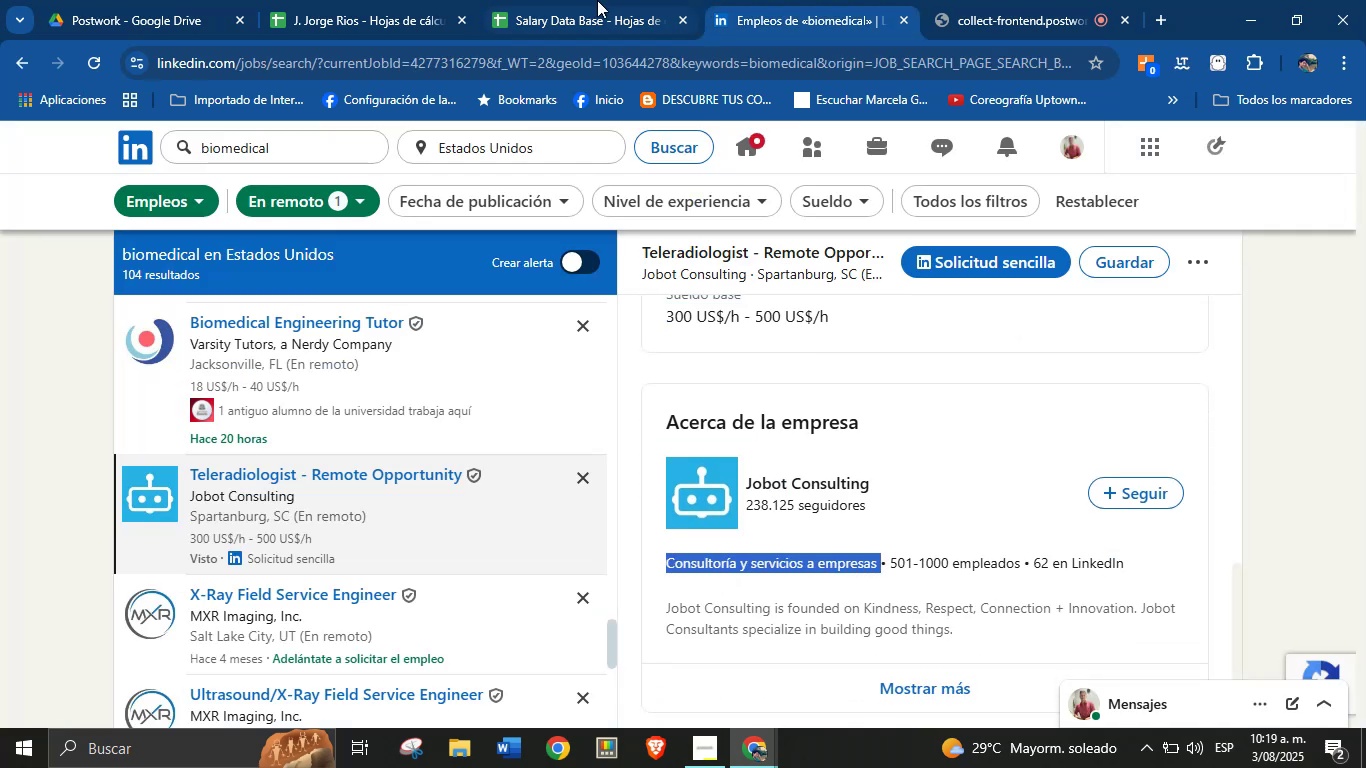 
left_click([594, 0])
 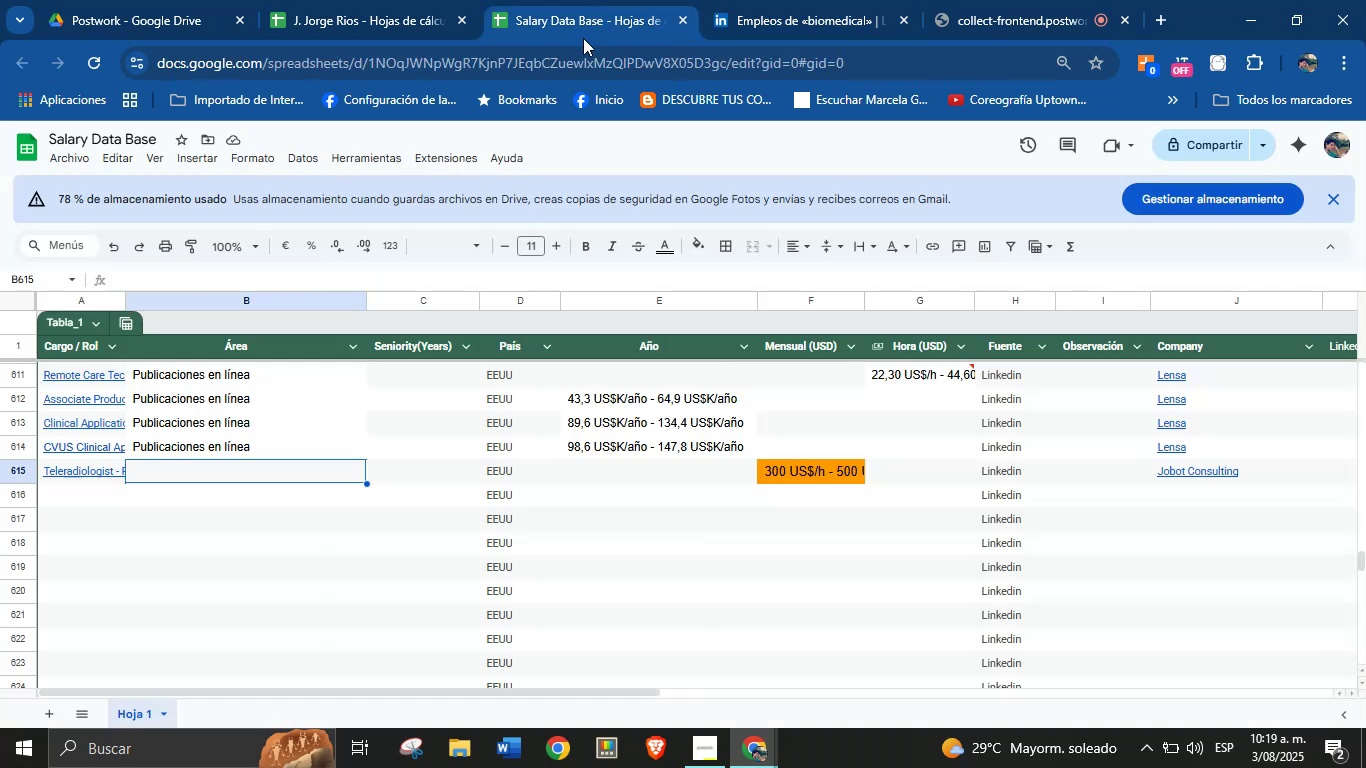 
key(Control+V)
 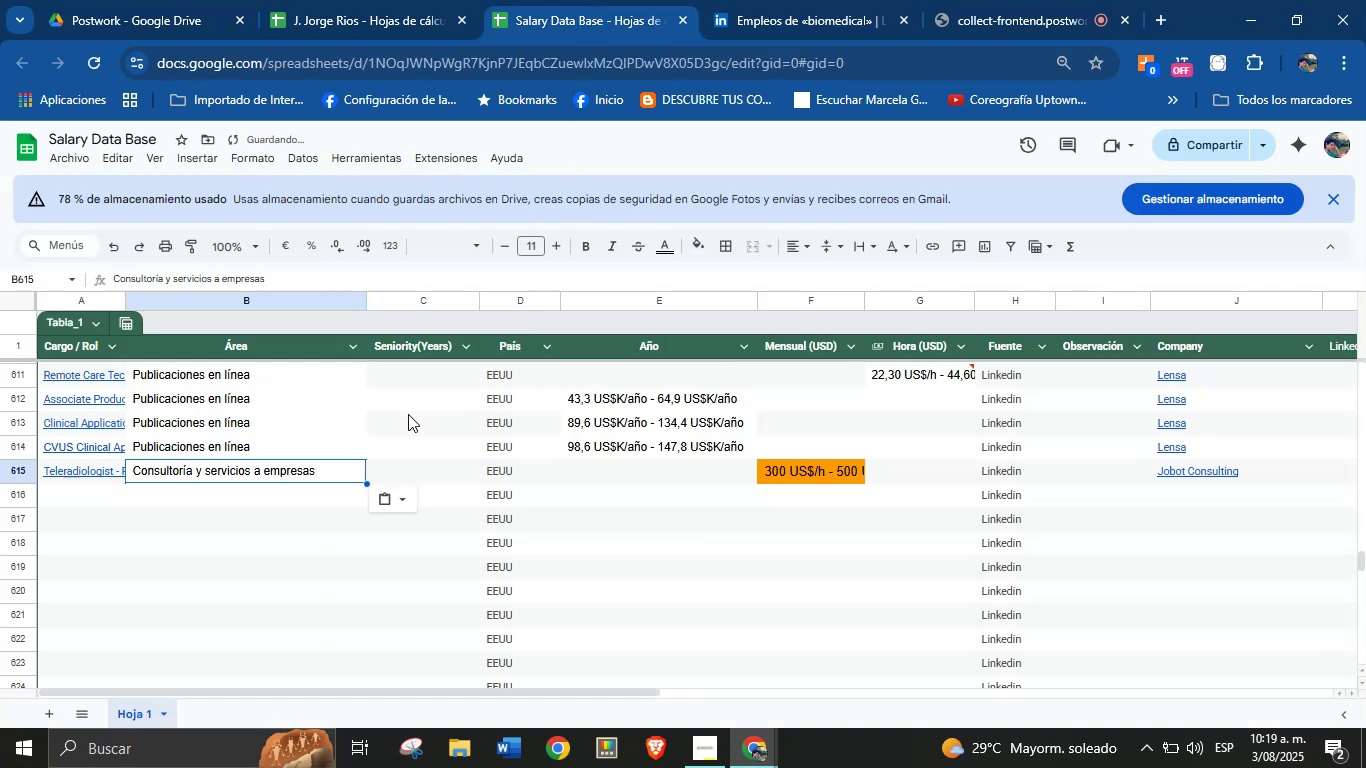 
key(Control+ControlLeft)
 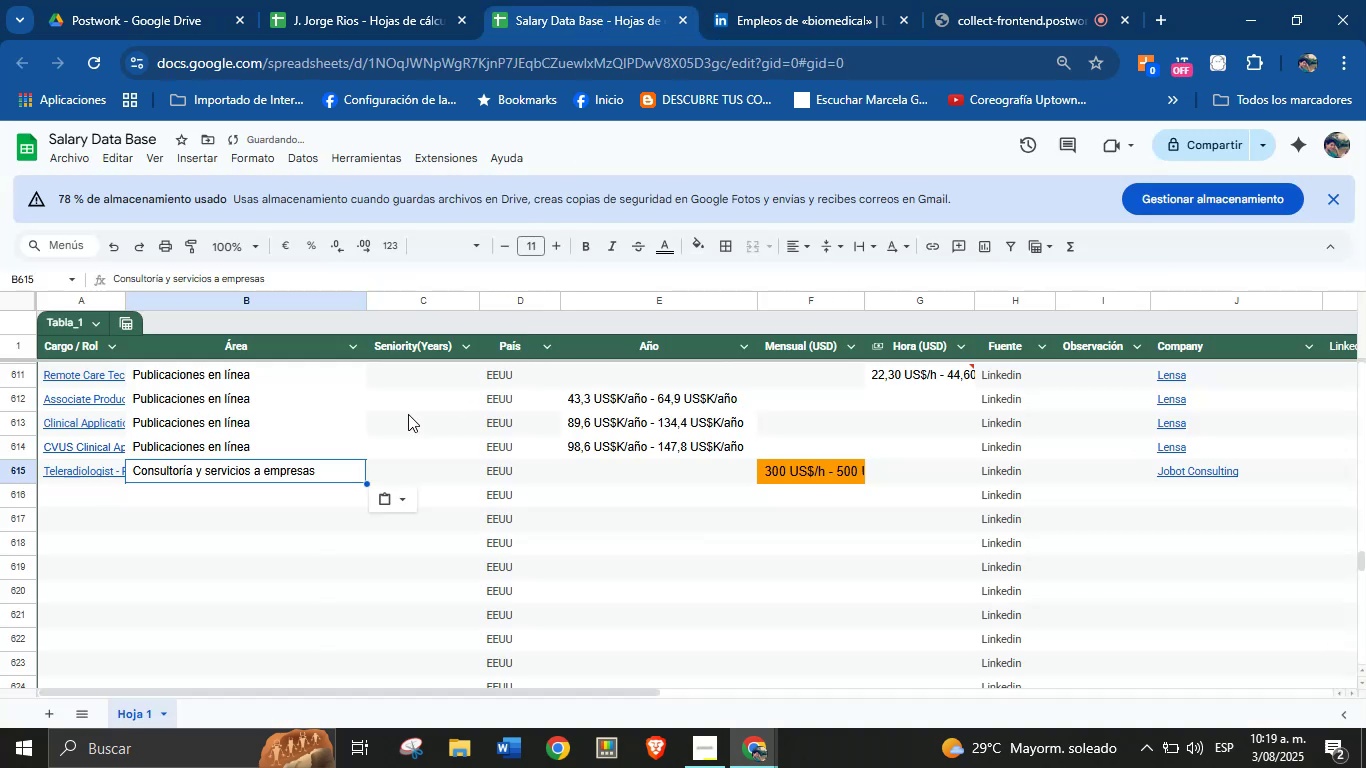 
key(Break)
 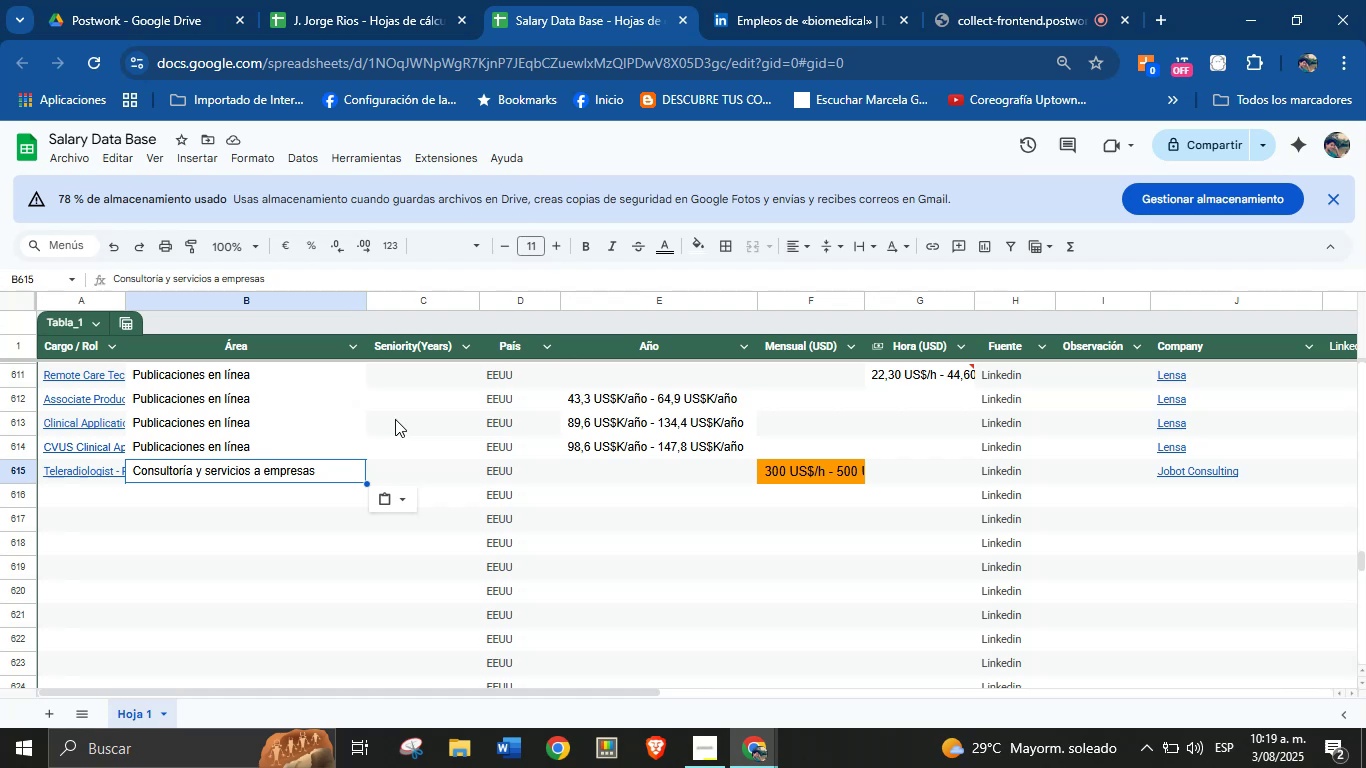 
wait(24.64)
 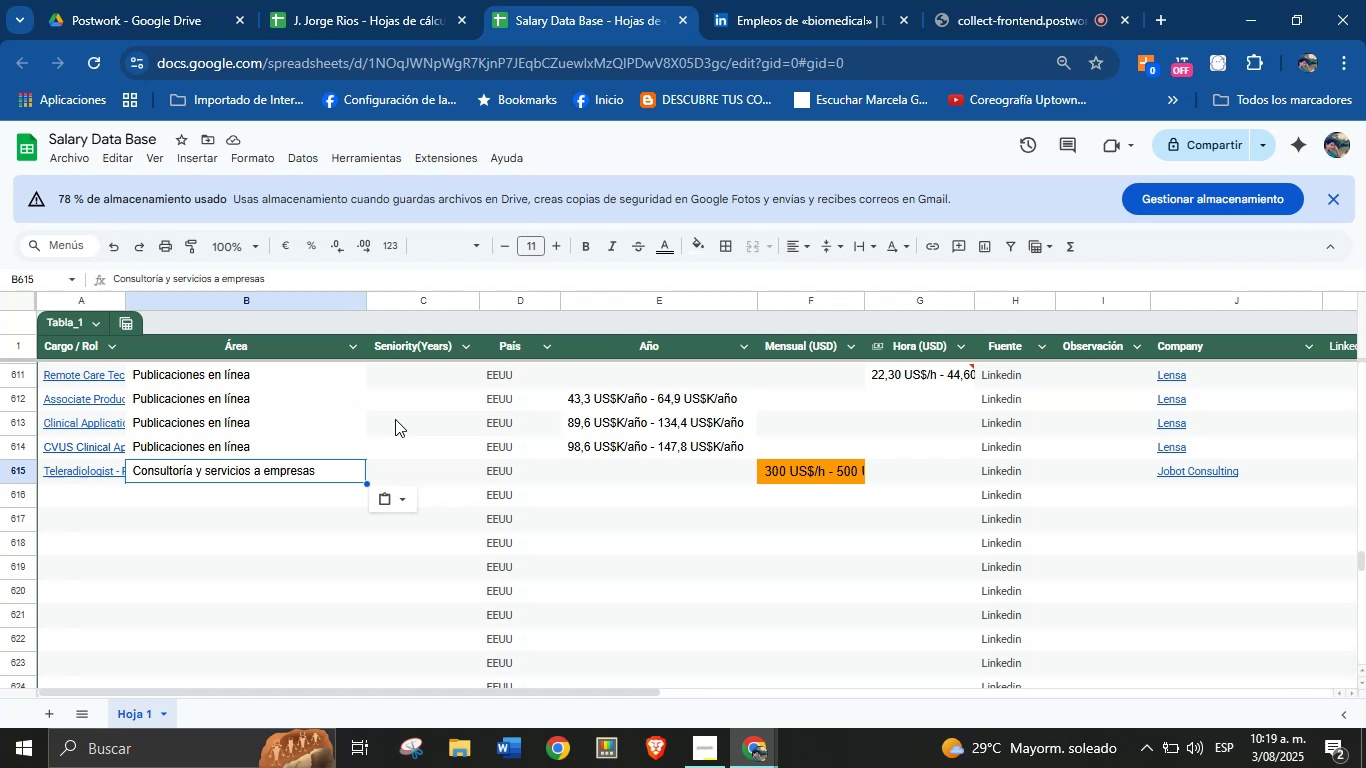 
left_click([117, 496])
 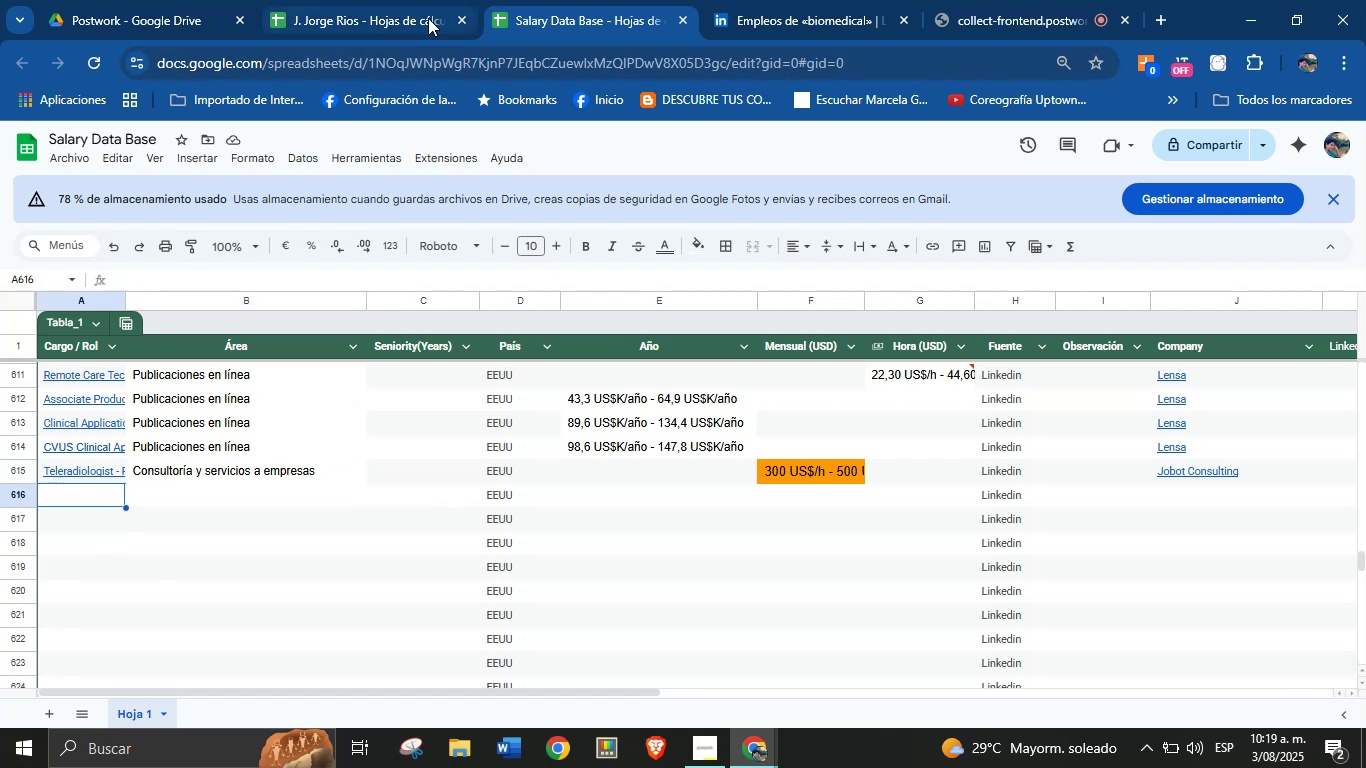 
left_click([731, 0])
 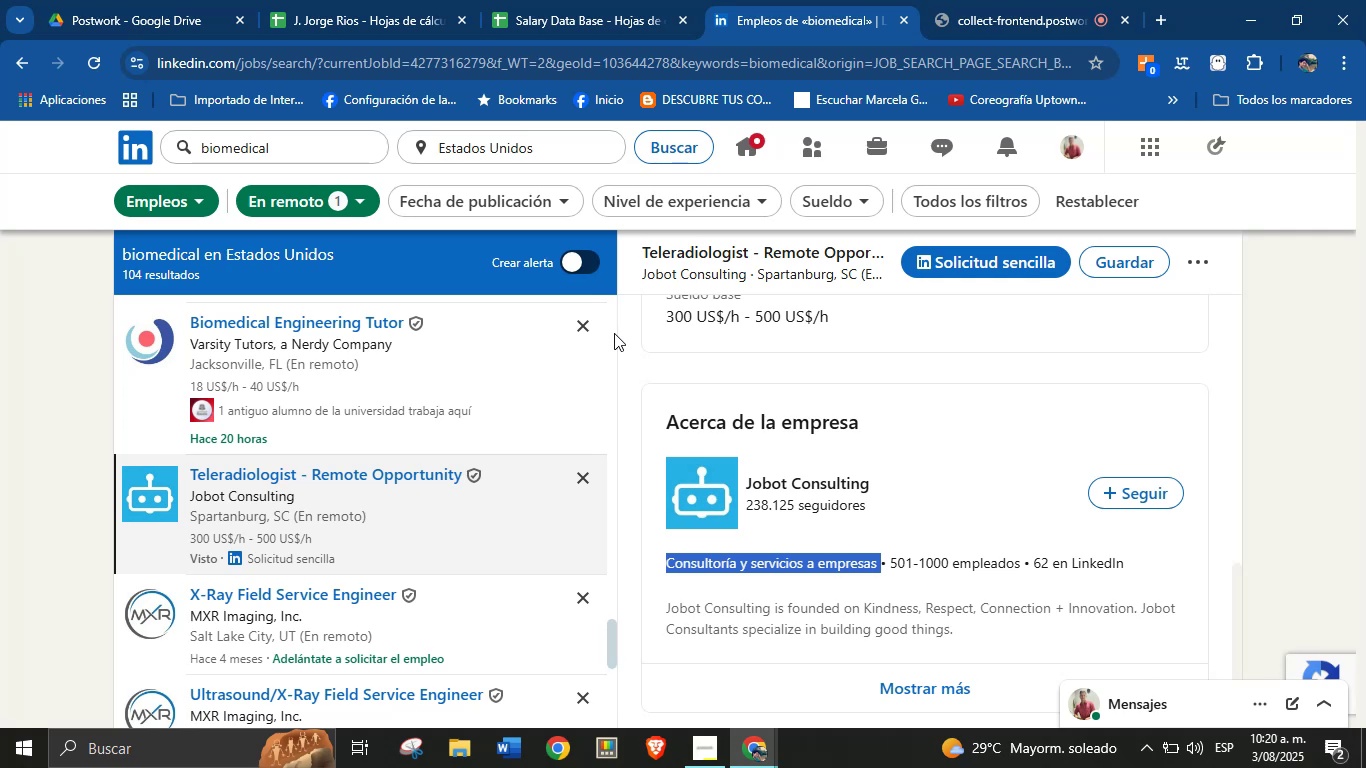 
wait(12.82)
 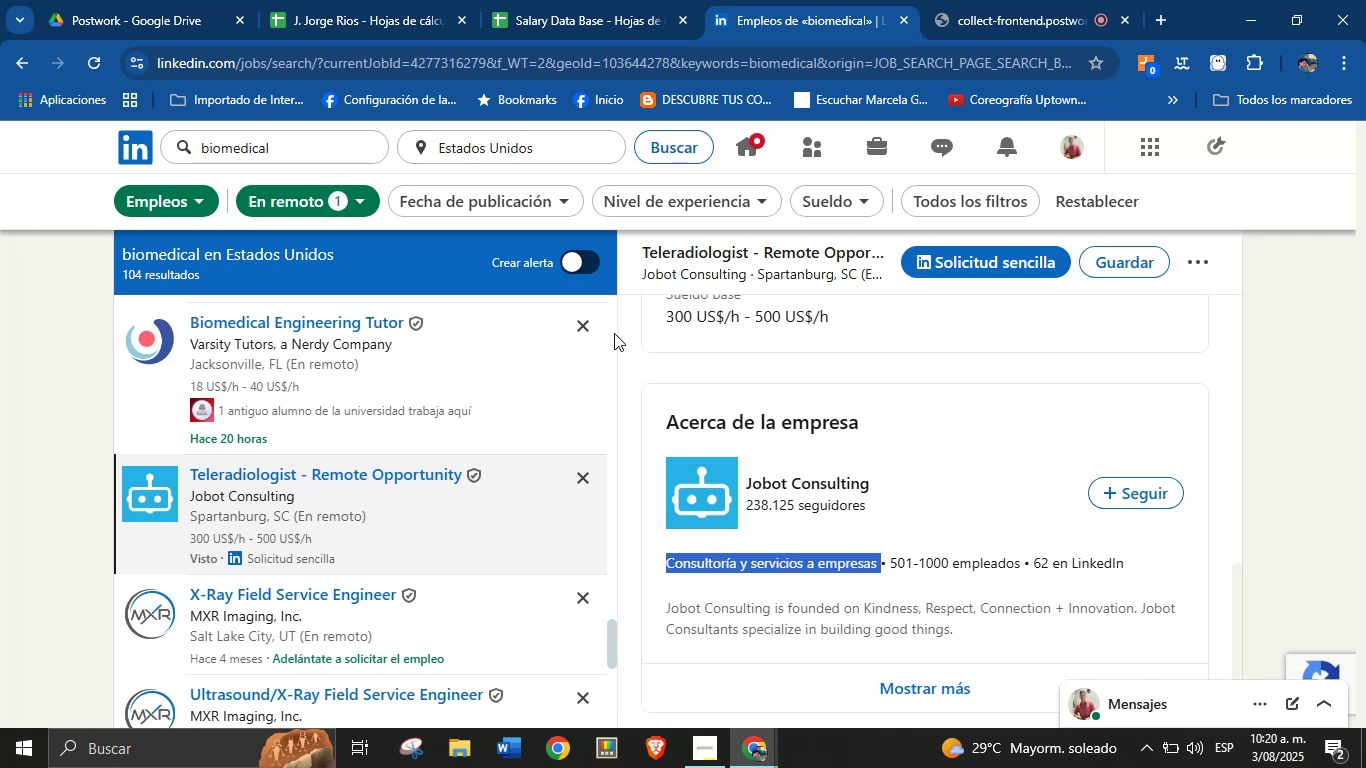 
left_click([615, 0])
 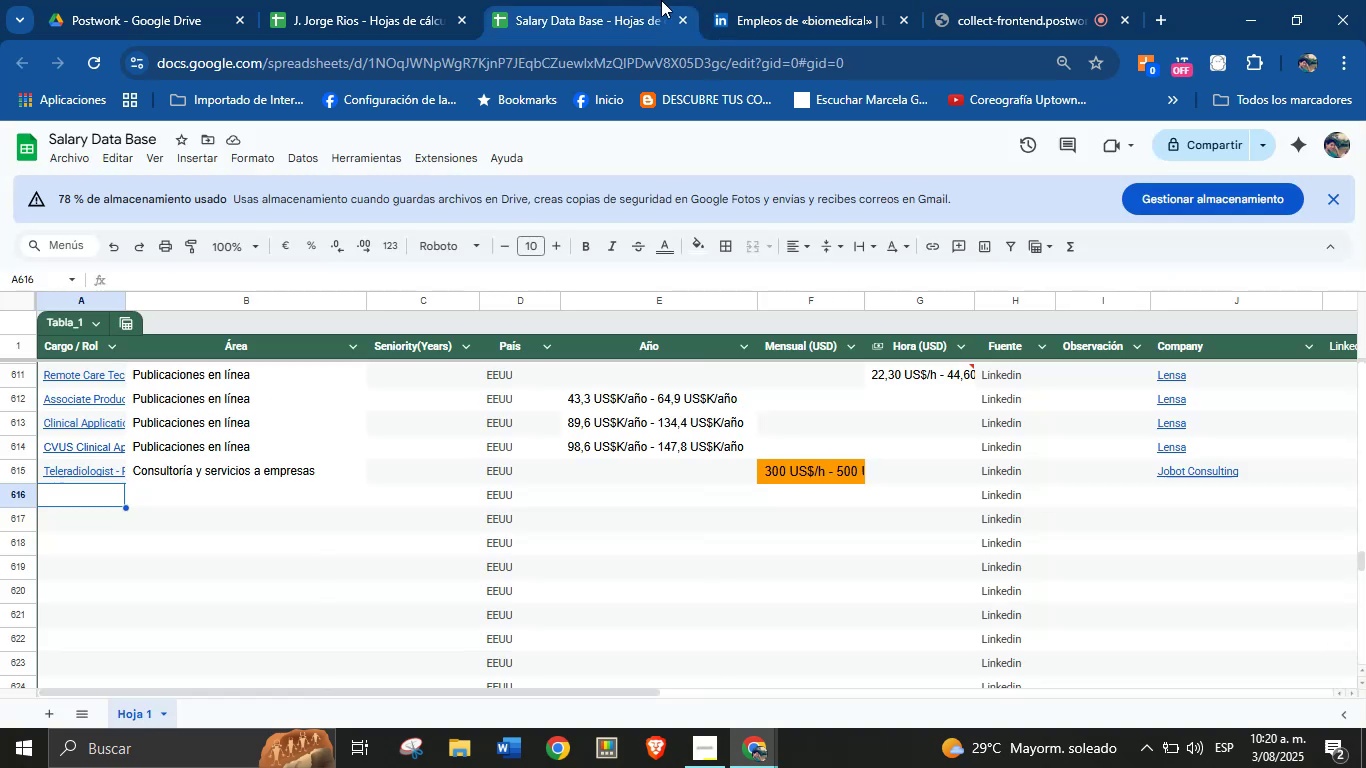 
left_click([762, 0])
 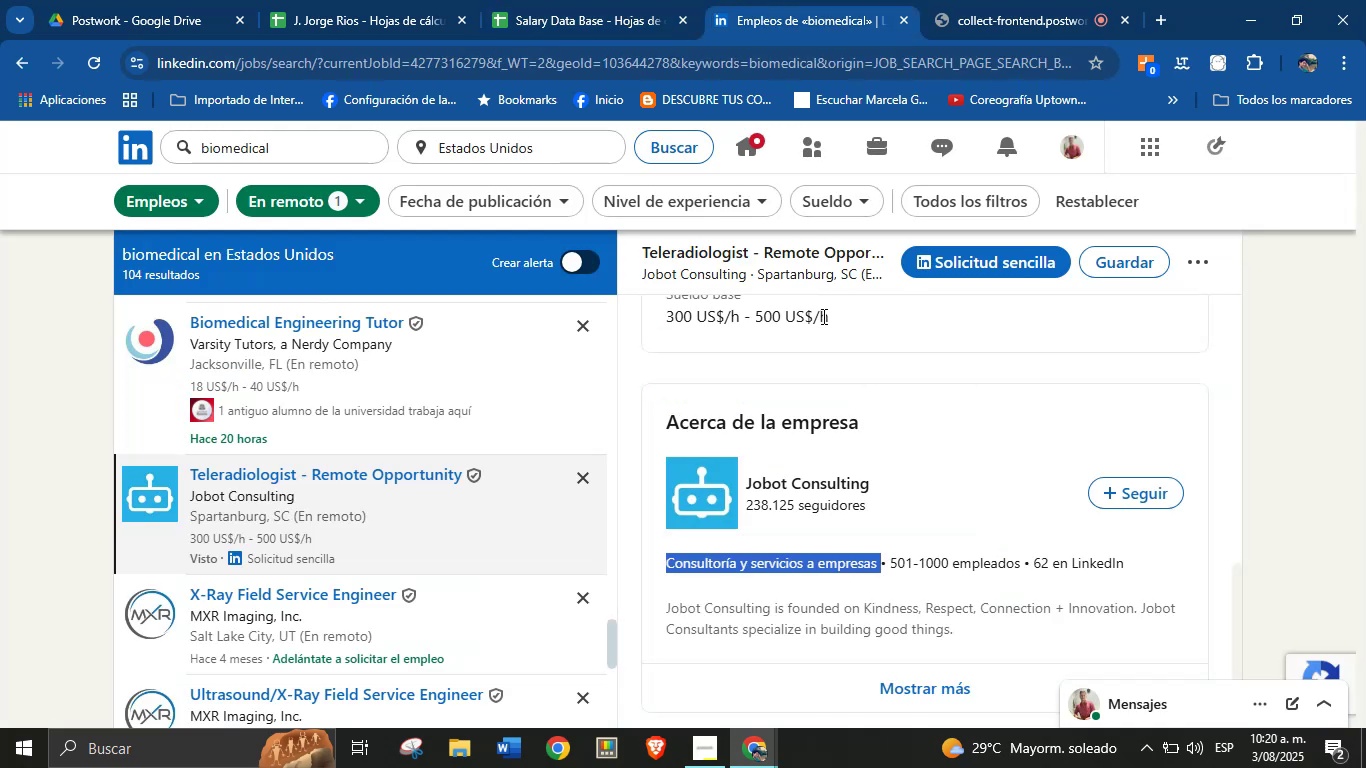 
scroll: coordinate [390, 532], scroll_direction: down, amount: 5.0
 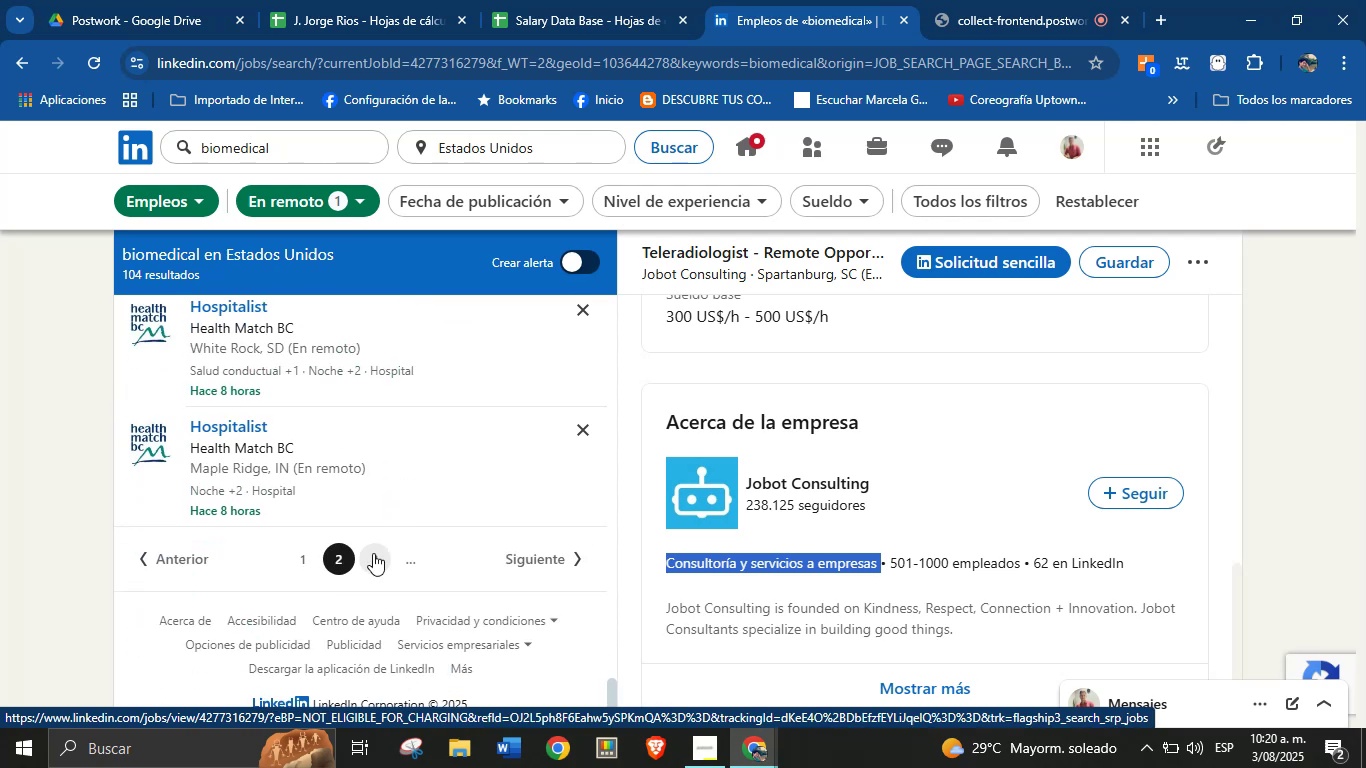 
left_click([370, 559])
 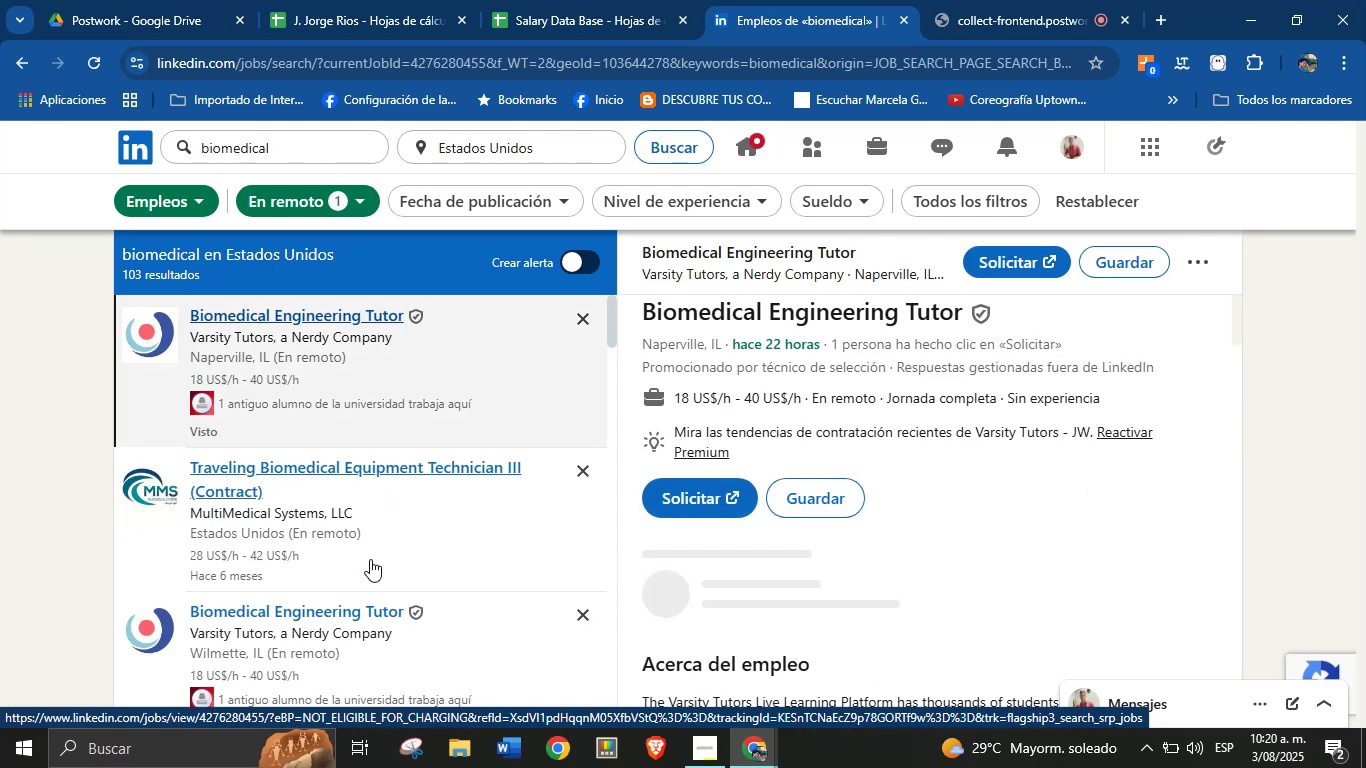 
wait(10.1)
 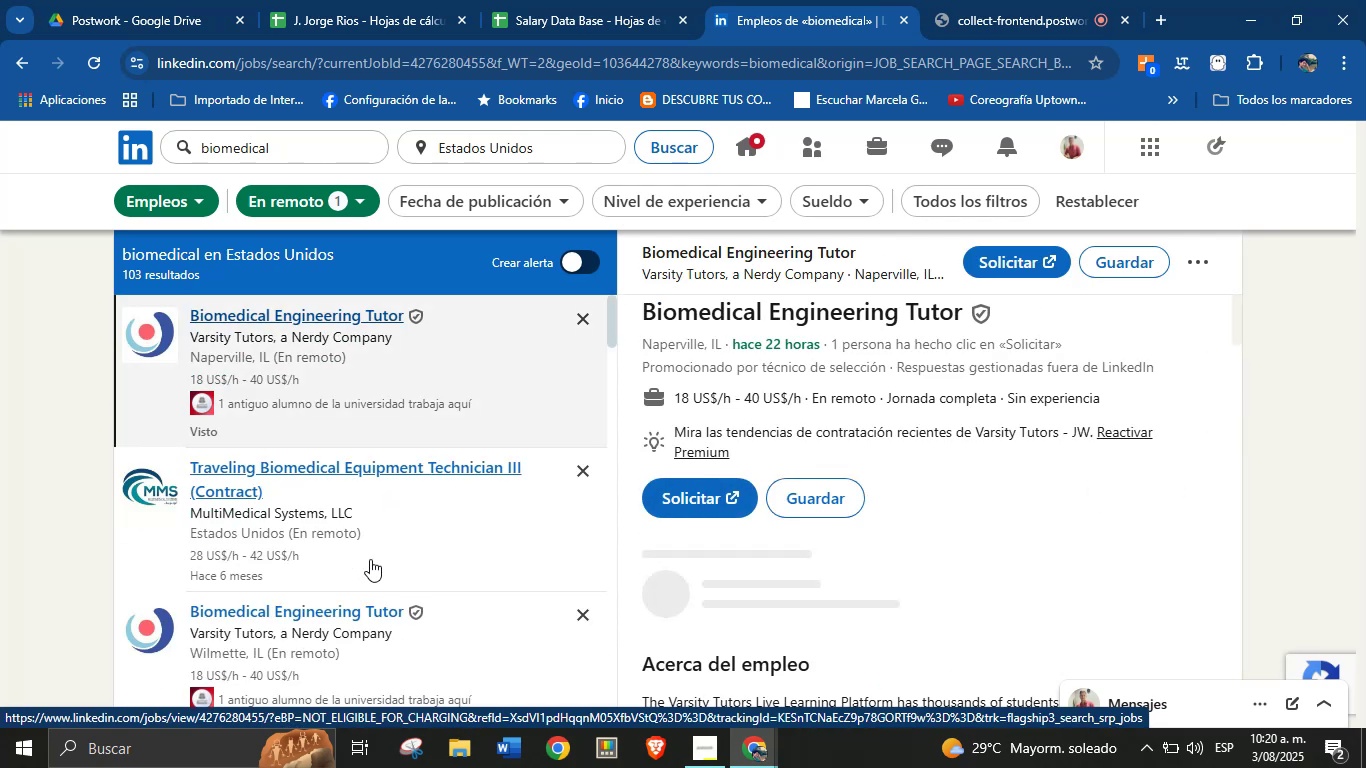 
scroll: coordinate [346, 493], scroll_direction: down, amount: 2.0
 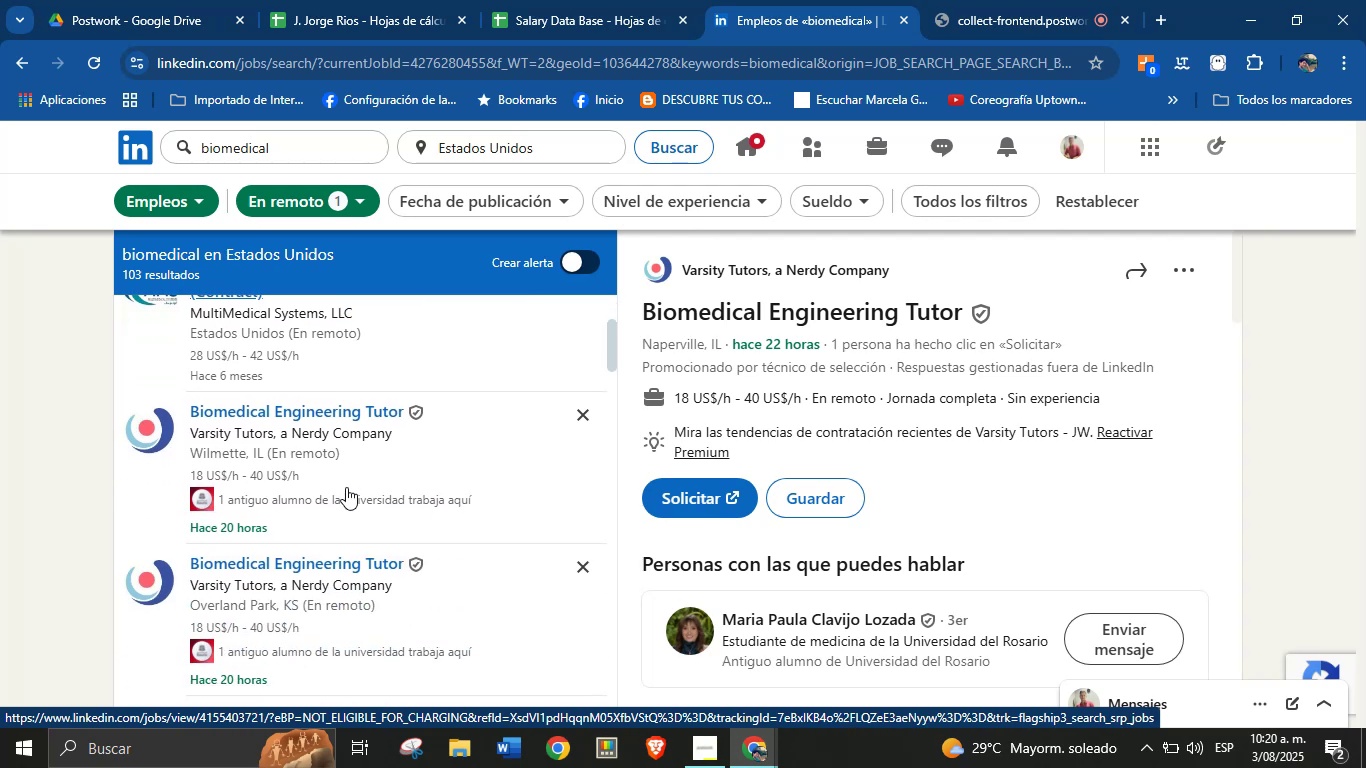 
scroll: coordinate [346, 475], scroll_direction: up, amount: 1.0
 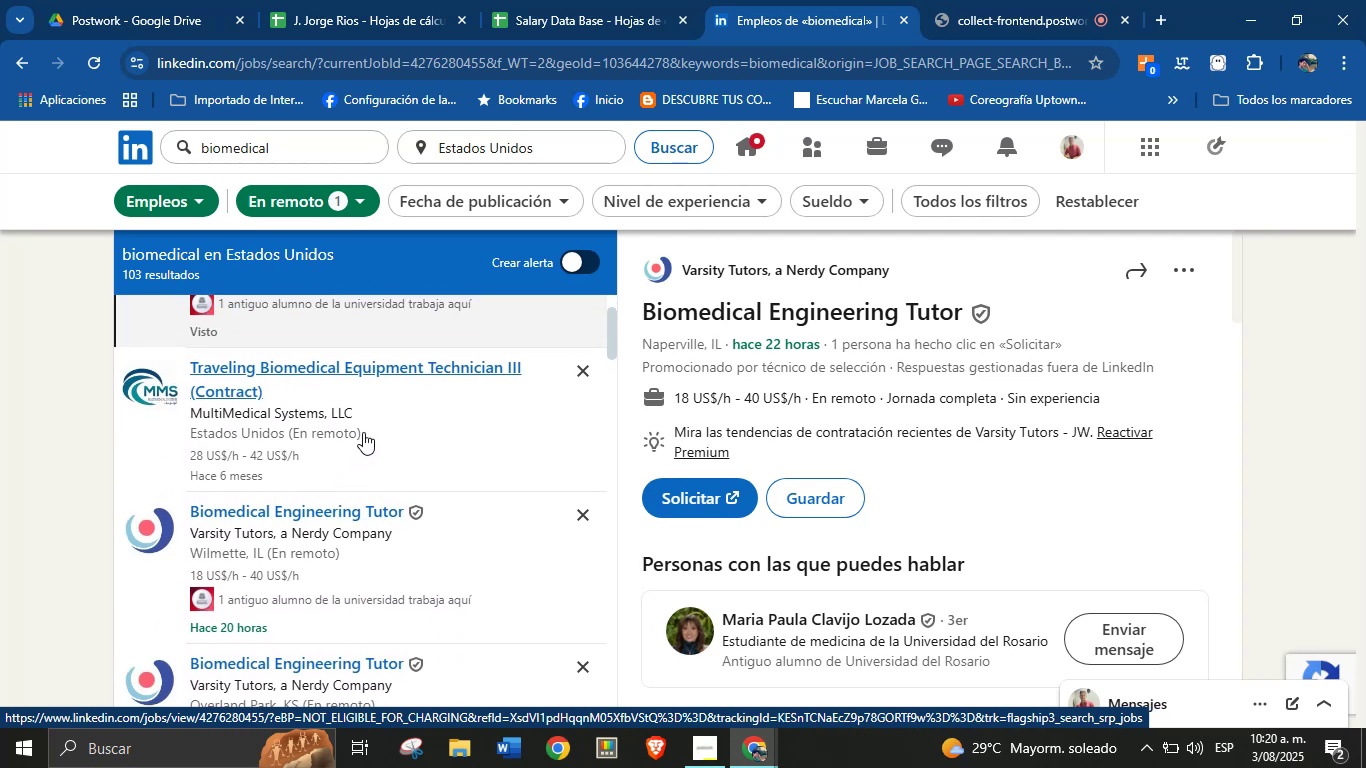 
scroll: coordinate [370, 500], scroll_direction: down, amount: 5.0
 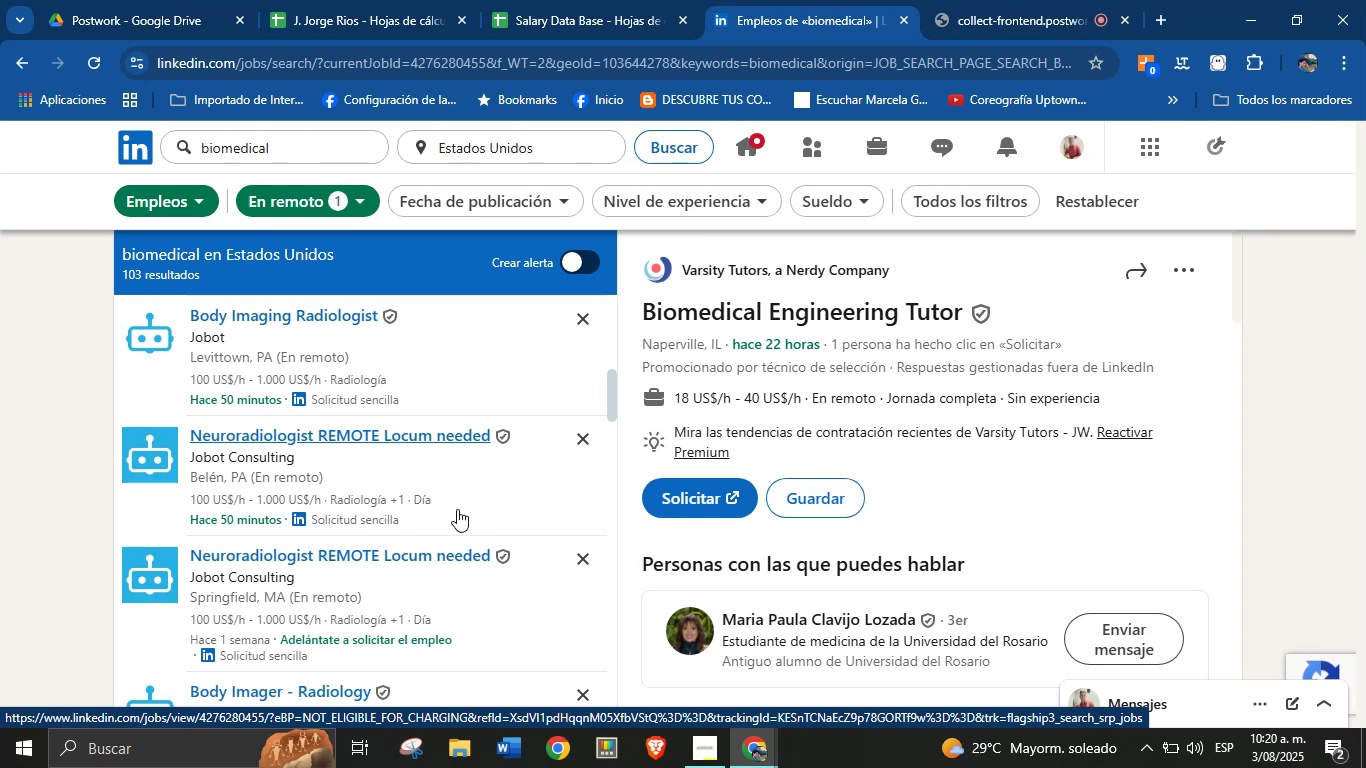 
wait(5.17)
 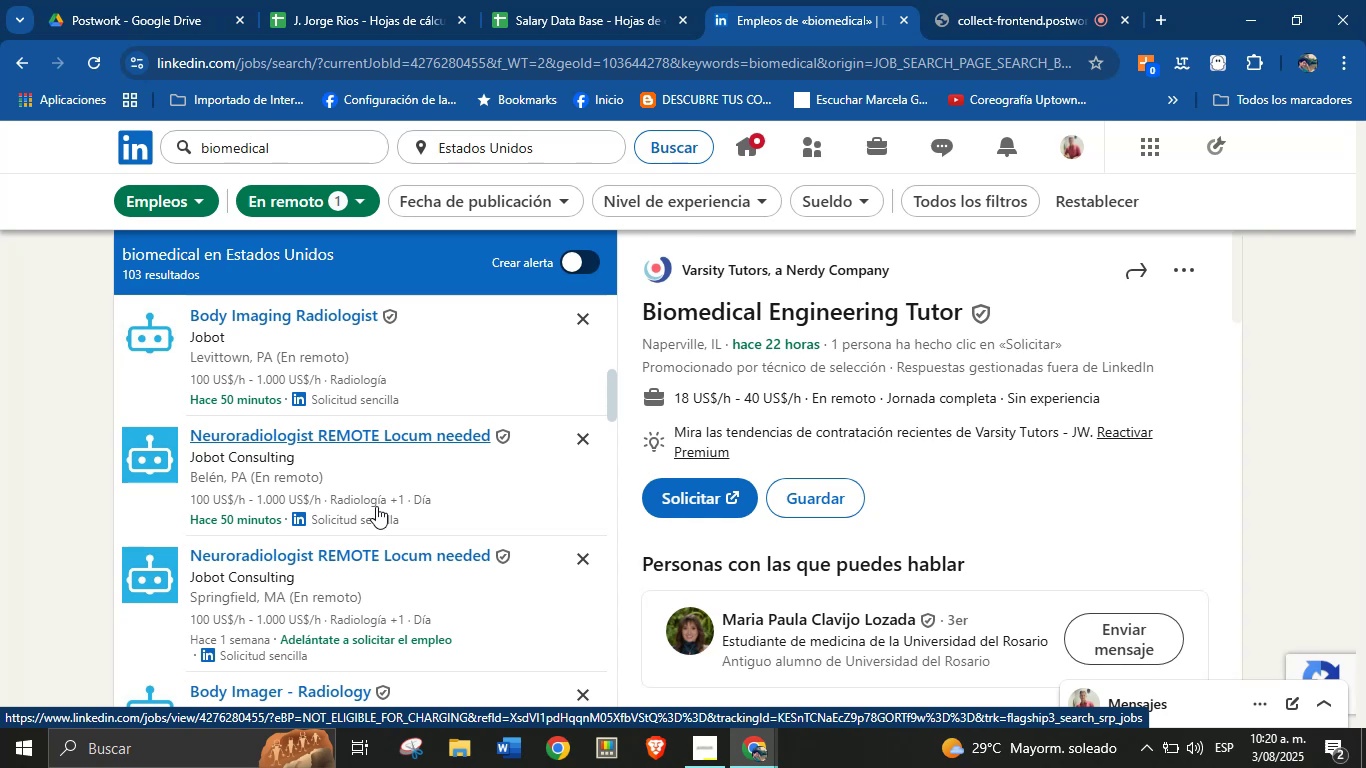 
scroll: coordinate [451, 517], scroll_direction: down, amount: 3.0
 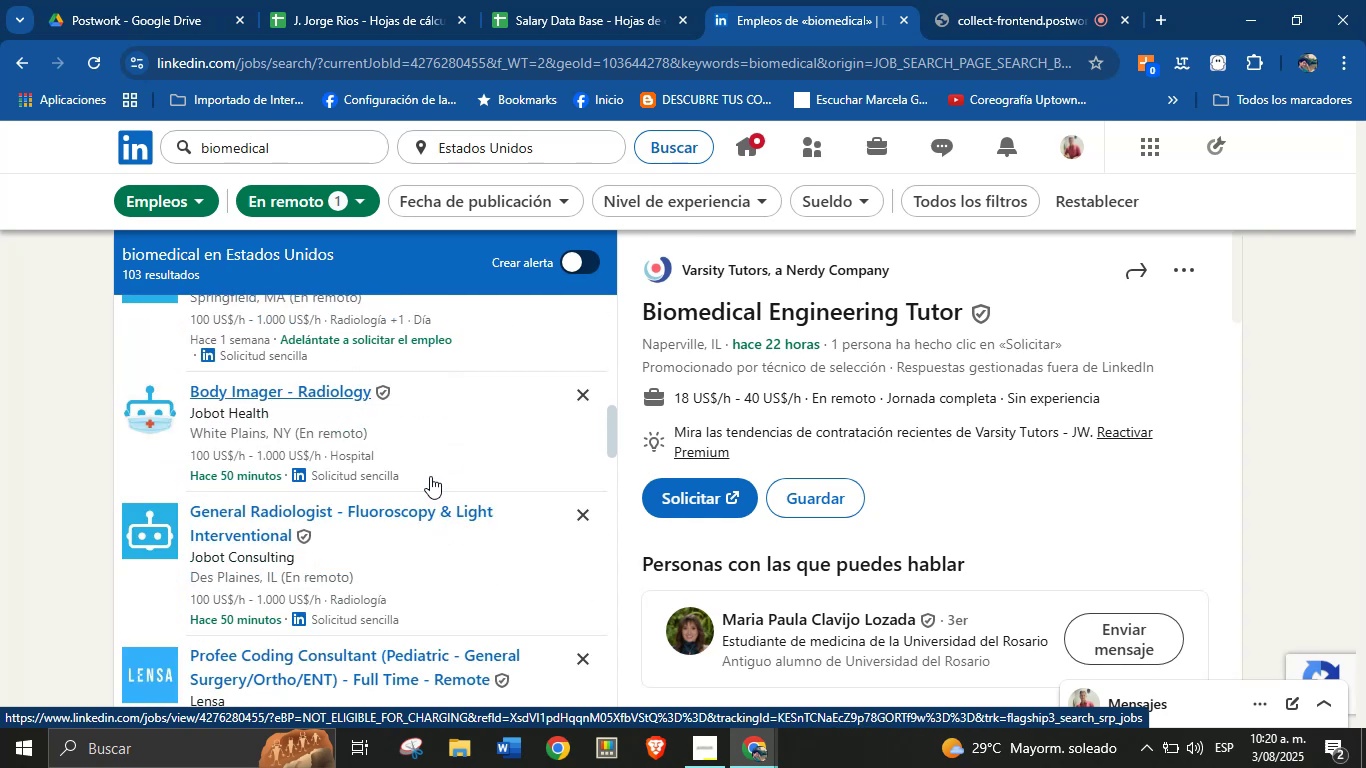 
left_click([419, 431])
 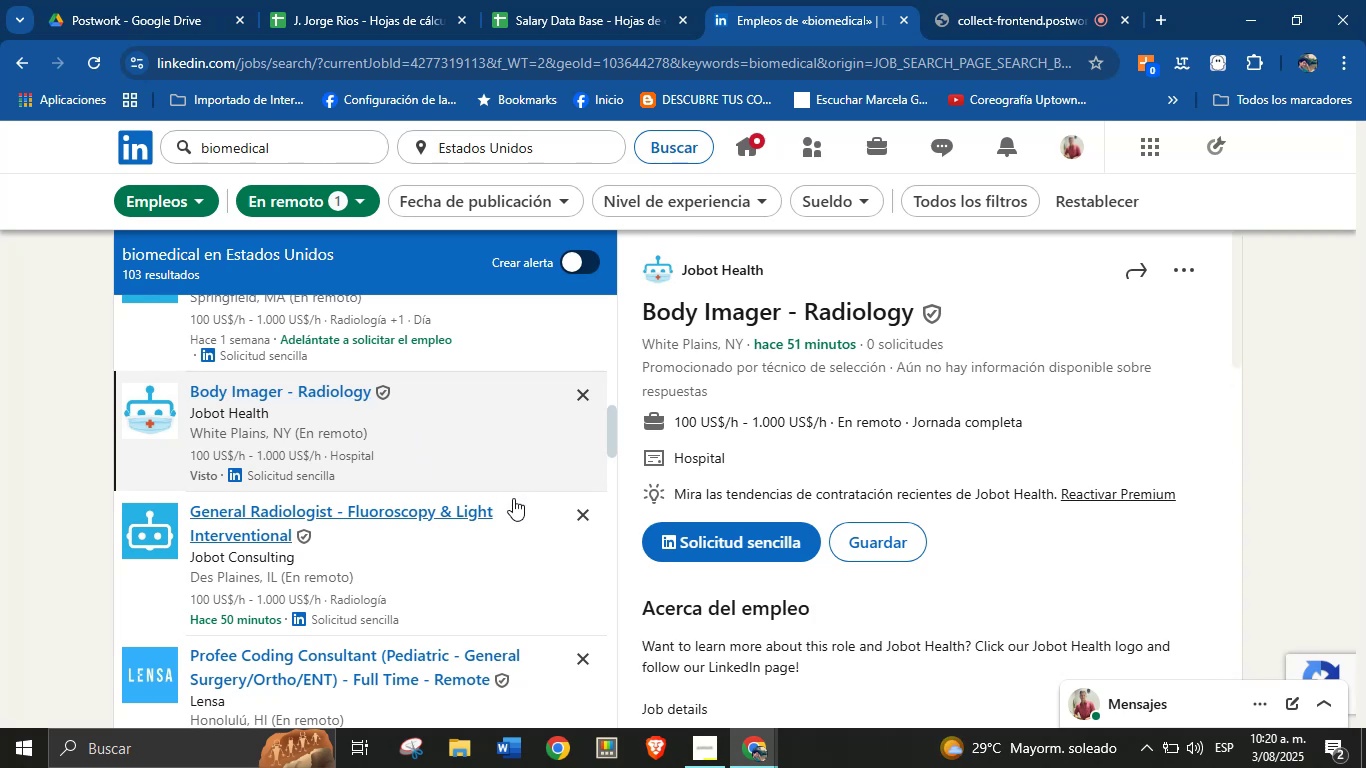 
scroll: coordinate [881, 435], scroll_direction: up, amount: 1.0
 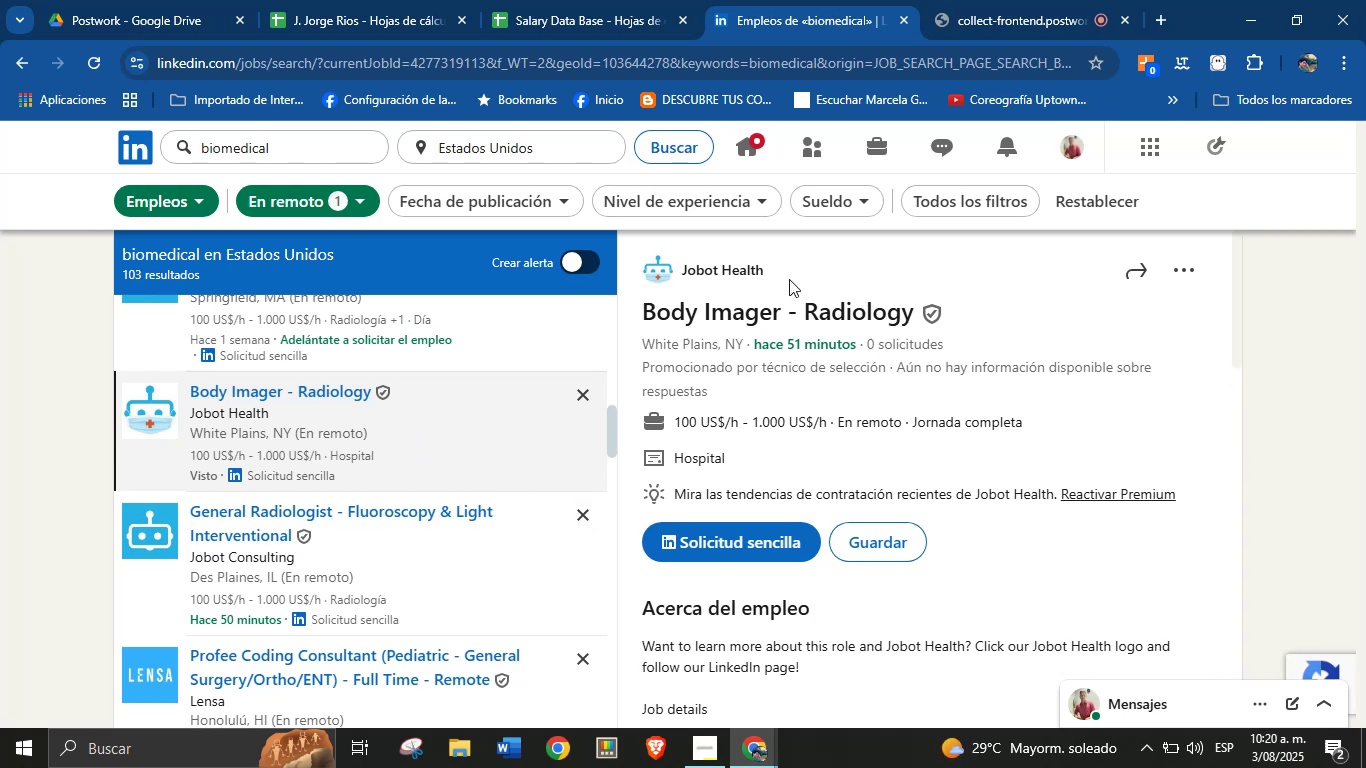 
left_click_drag(start_coordinate=[781, 267], to_coordinate=[683, 272])
 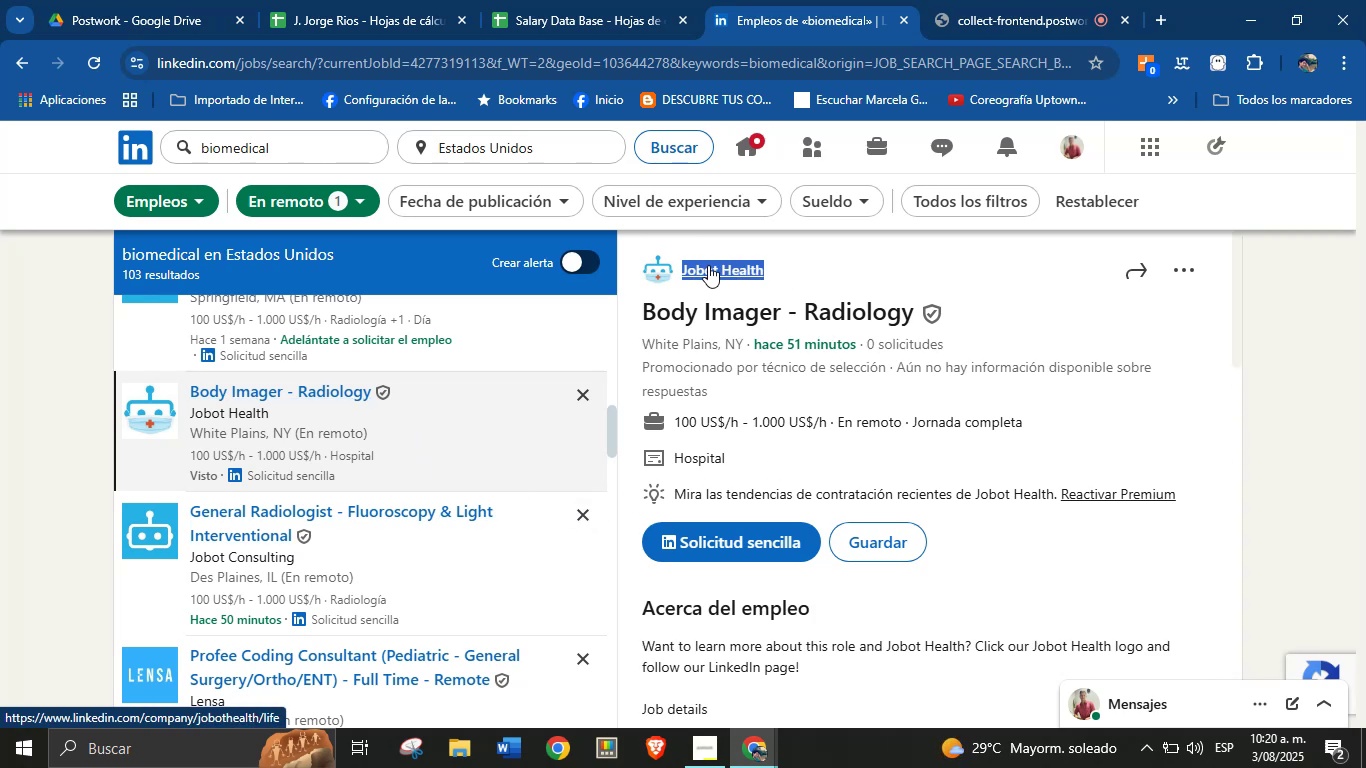 
key(Alt+AltLeft)
 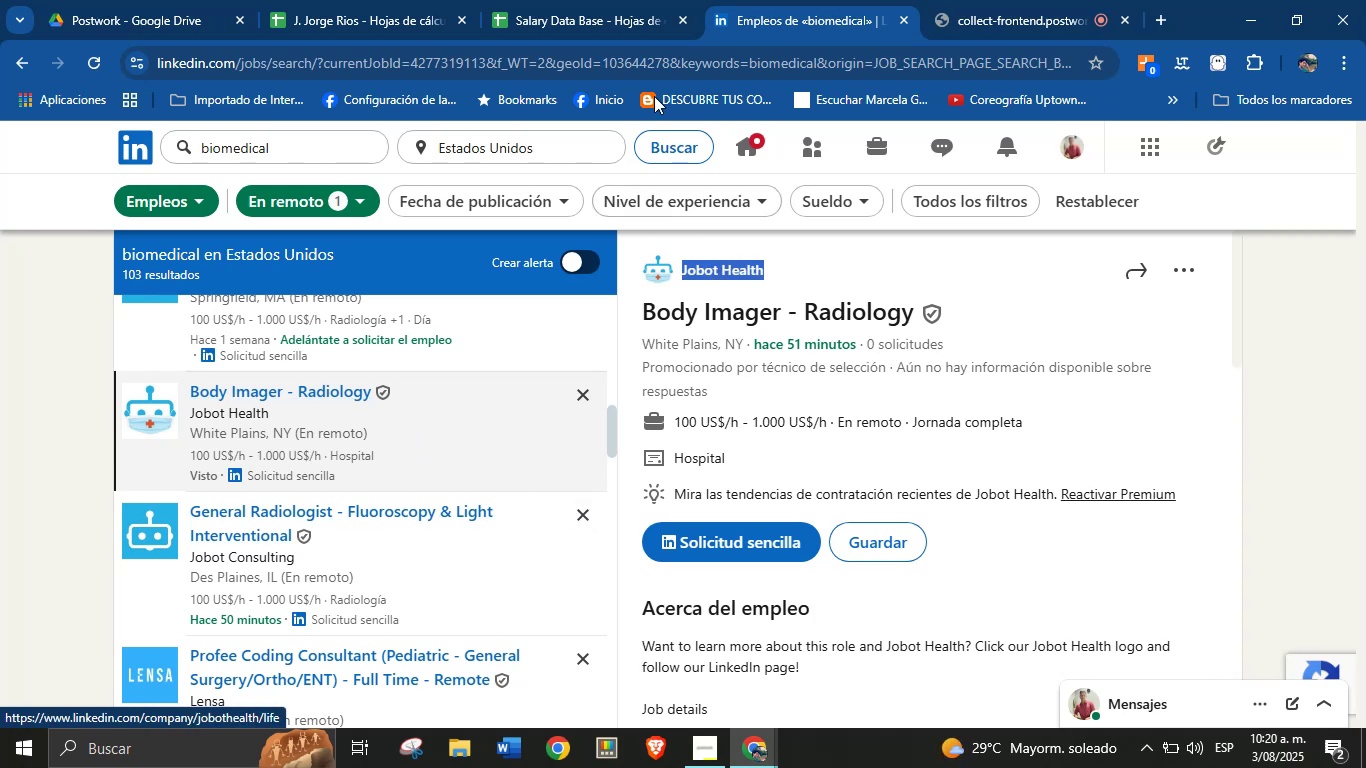 
key(Alt+Control+ControlLeft)
 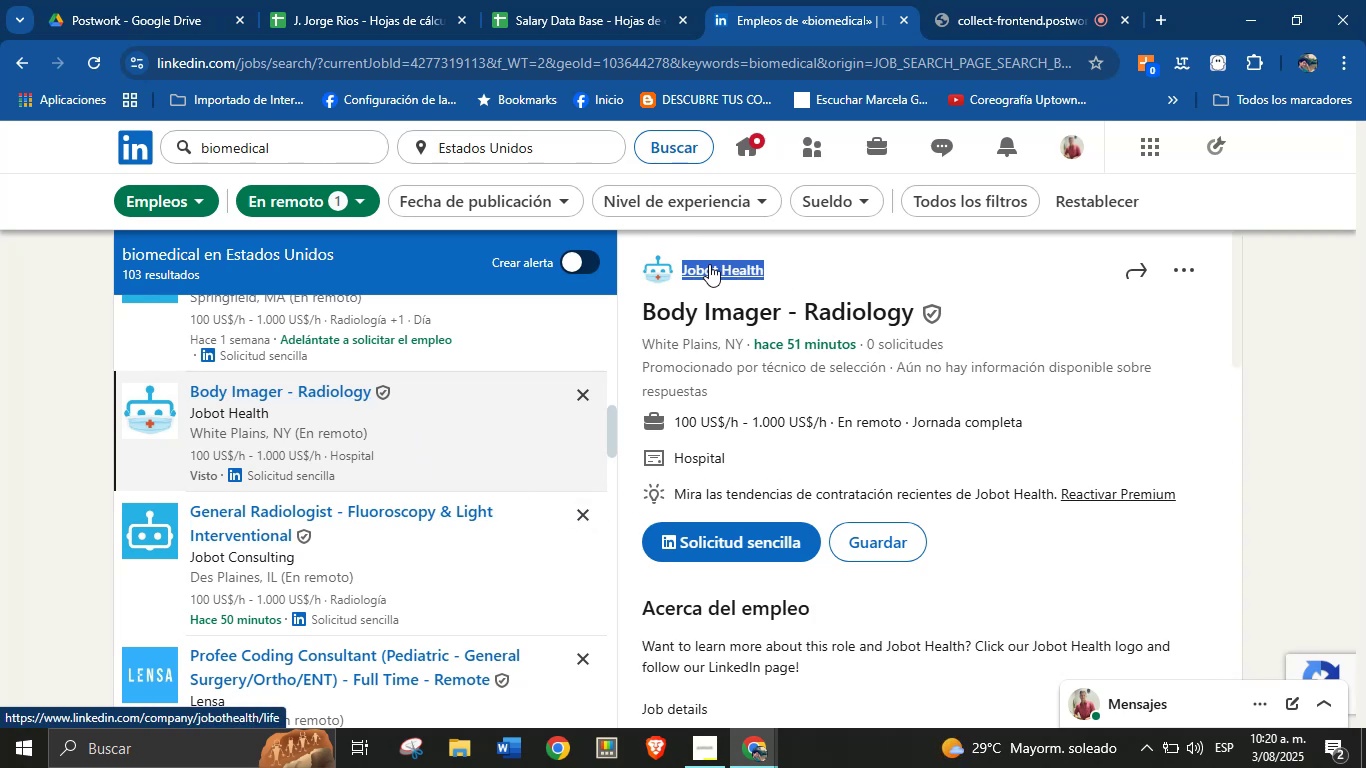 
key(Alt+Control+C)
 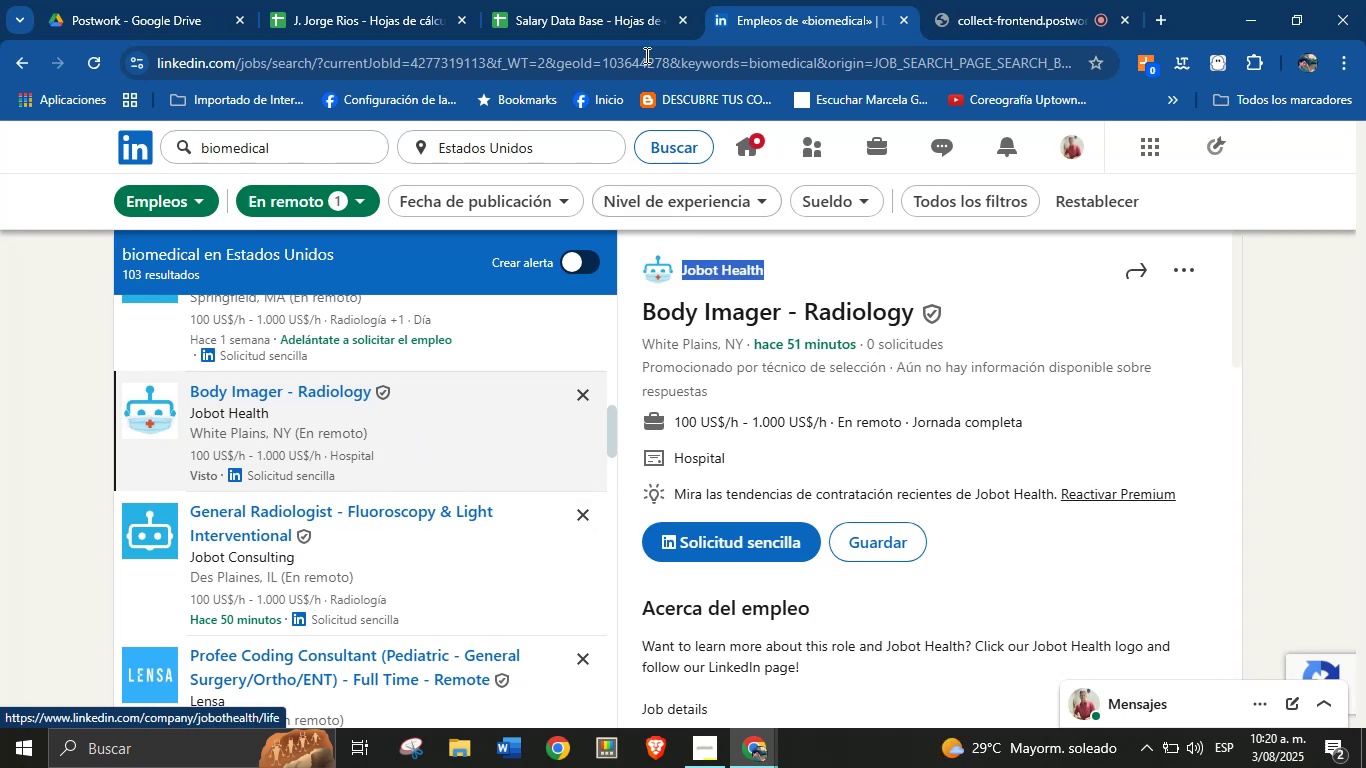 
left_click([606, 0])
 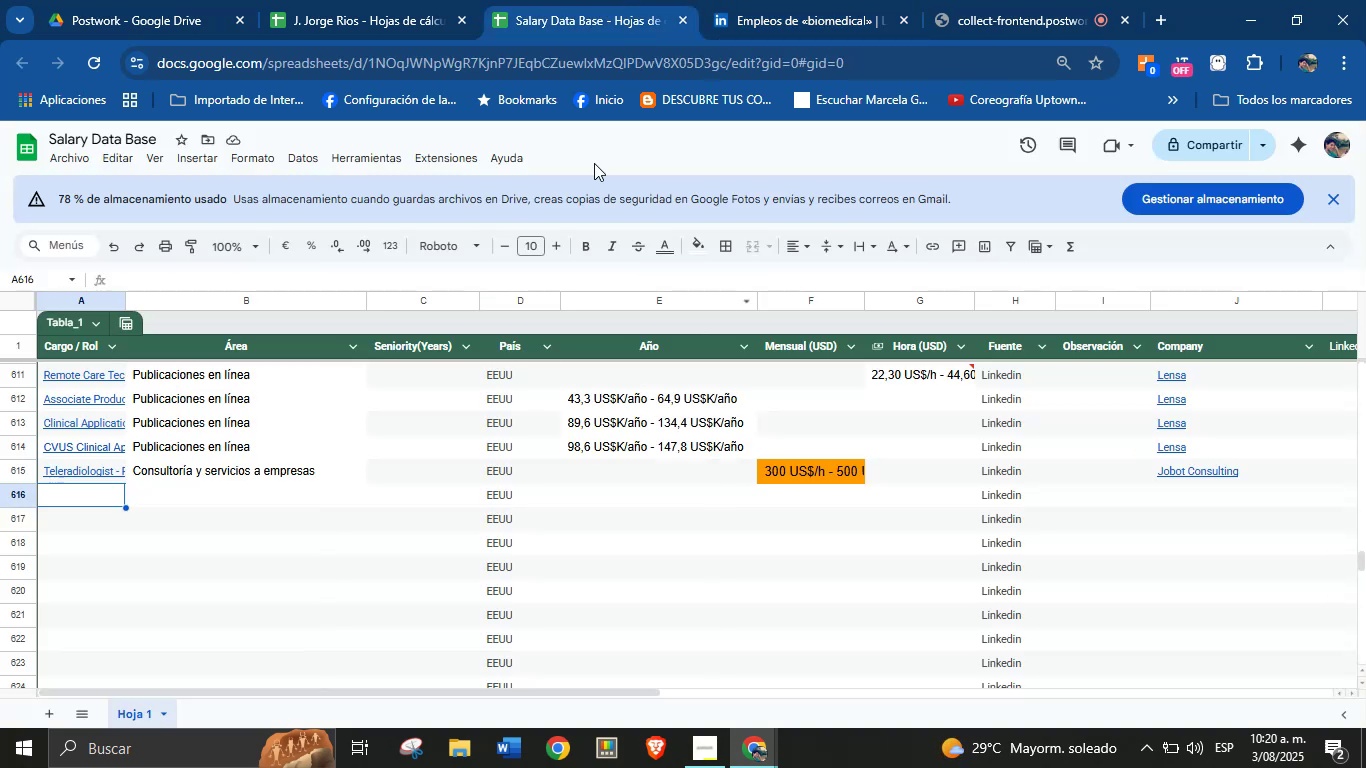 
left_click([731, 0])
 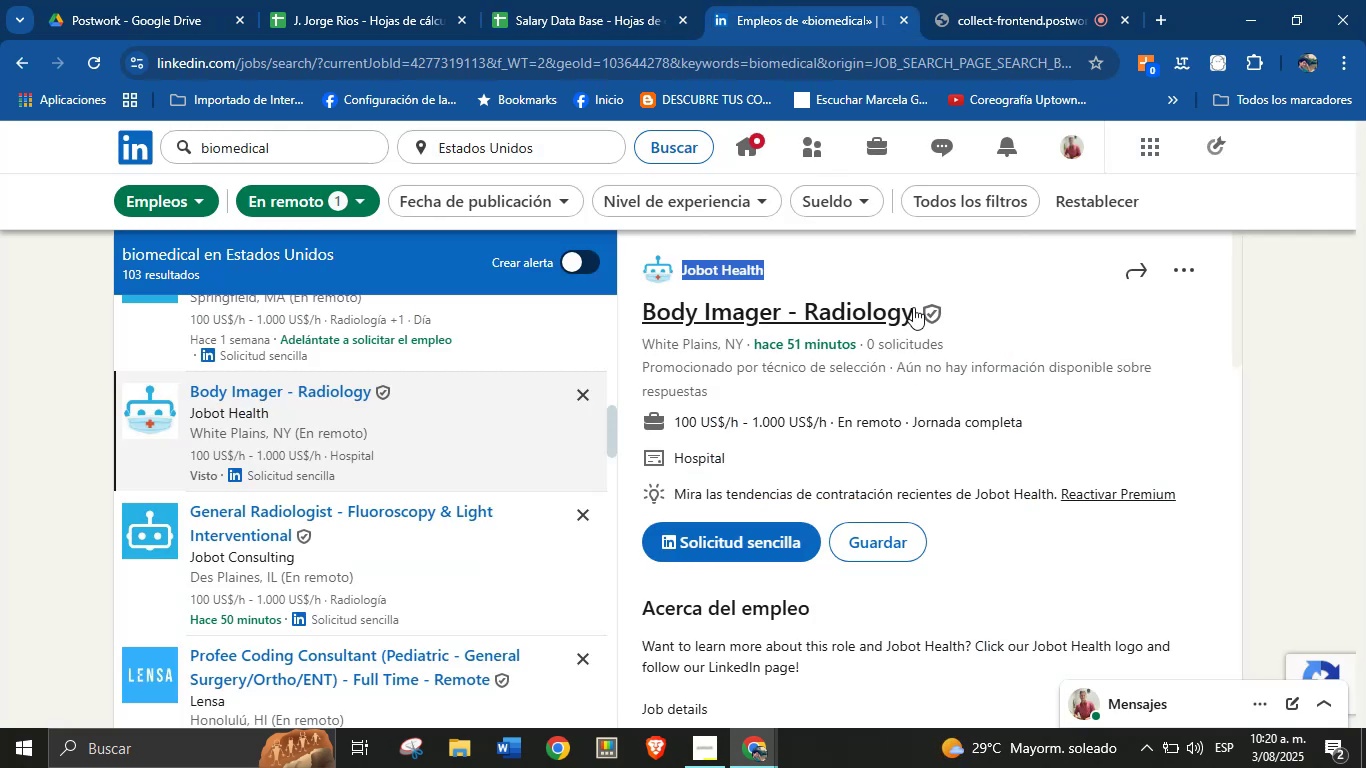 
left_click_drag(start_coordinate=[917, 315], to_coordinate=[646, 318])
 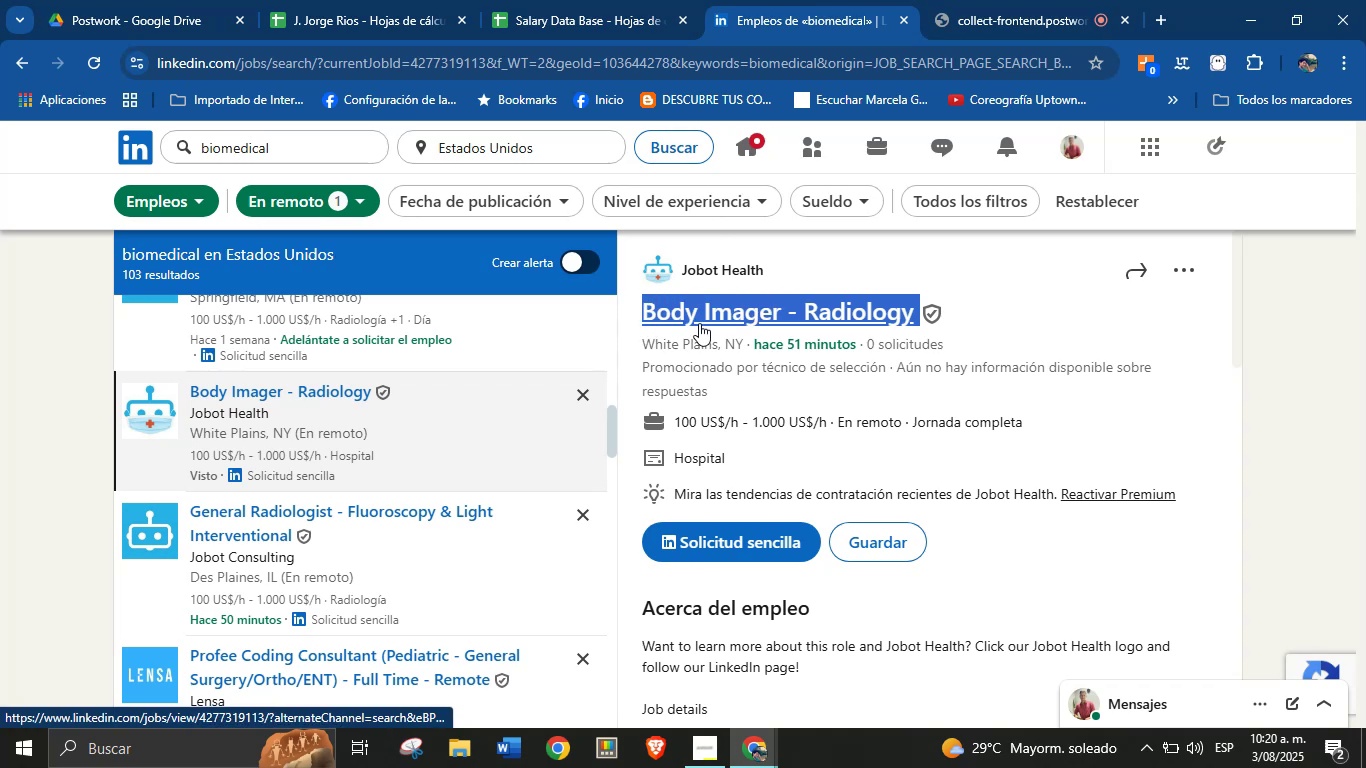 
key(Alt+Control+ControlLeft)
 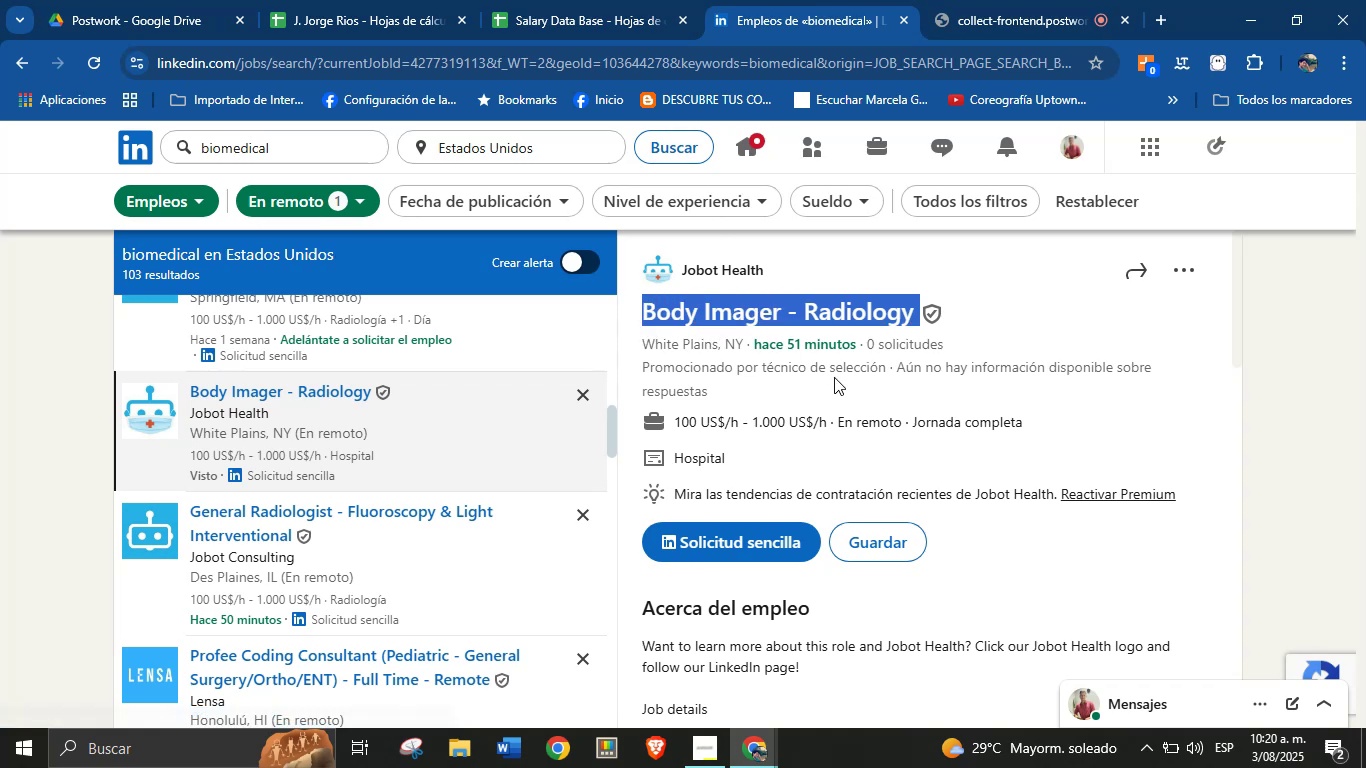 
key(Alt+AltLeft)
 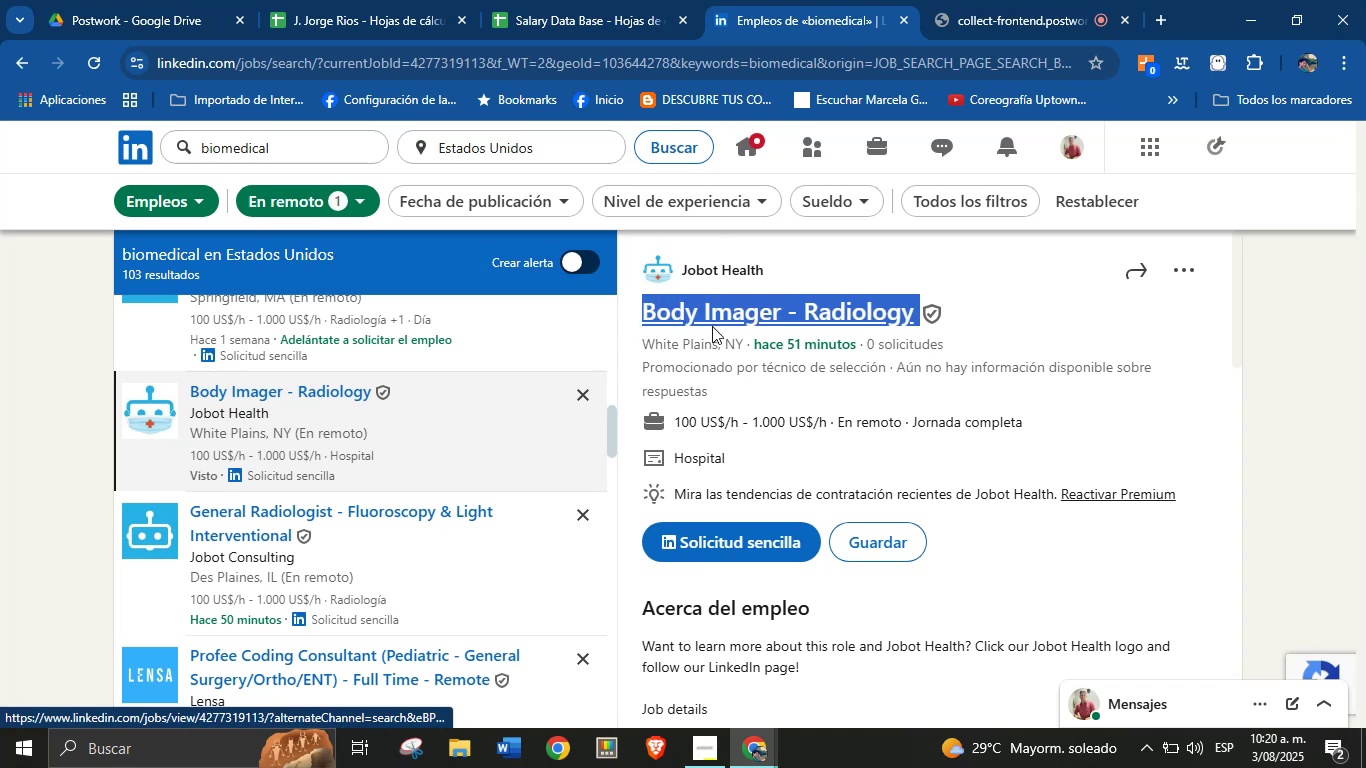 
key(Alt+Control+C)
 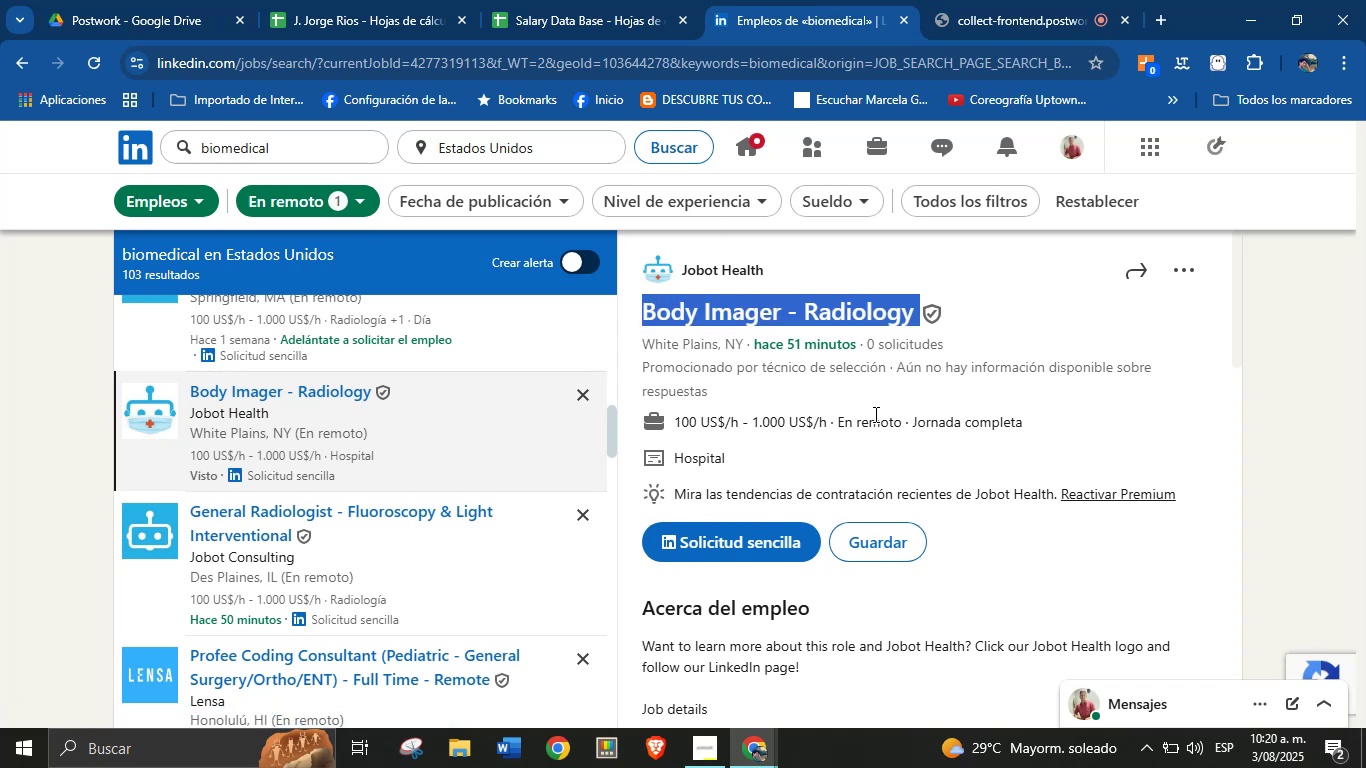 
left_click_drag(start_coordinate=[828, 420], to_coordinate=[677, 423])
 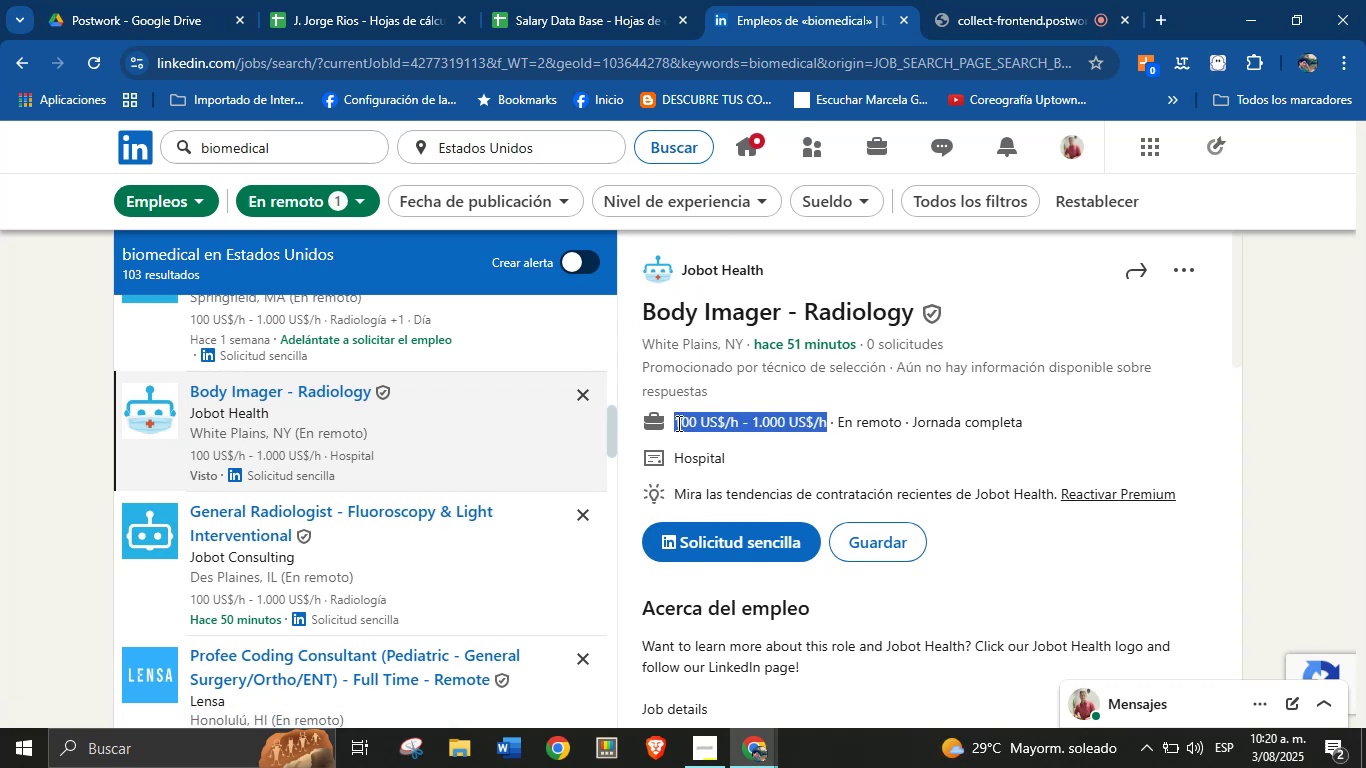 
key(Alt+Control+ControlLeft)
 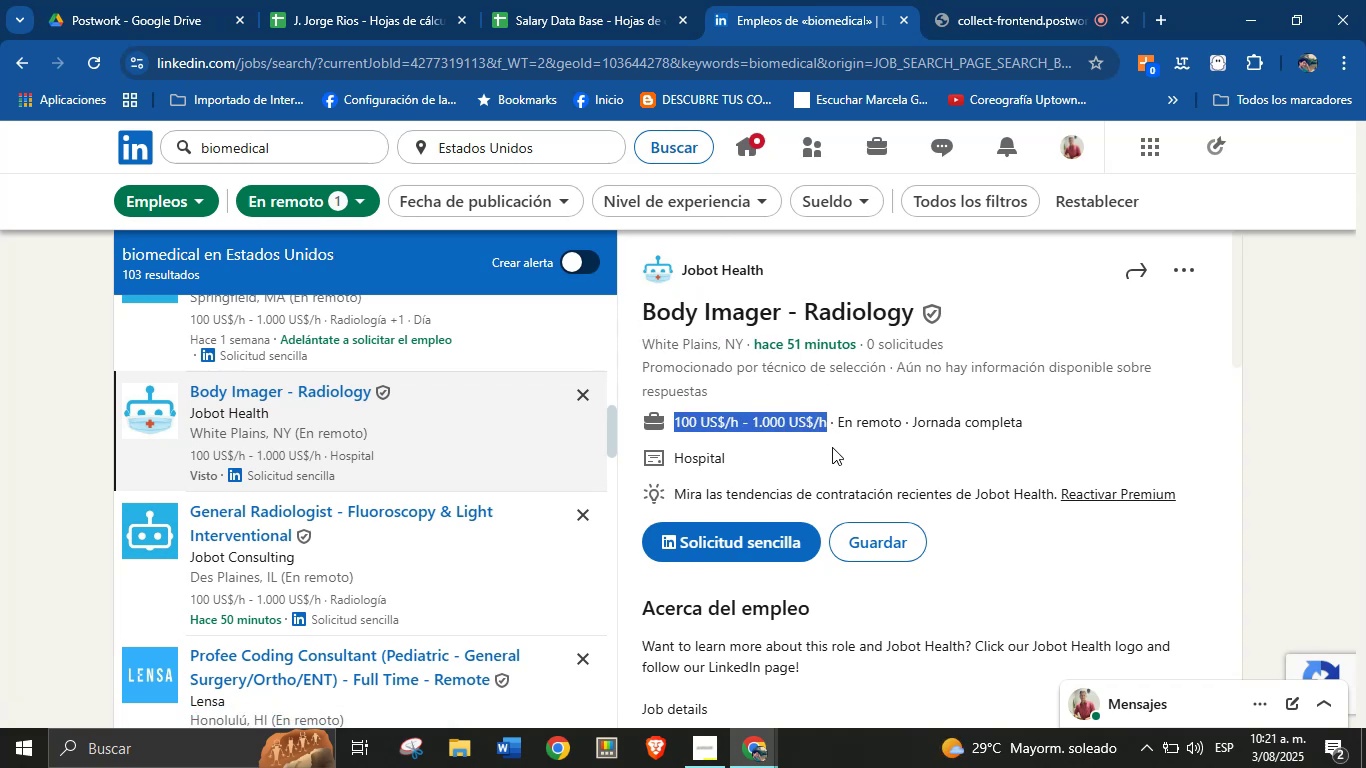 
key(Alt+AltLeft)
 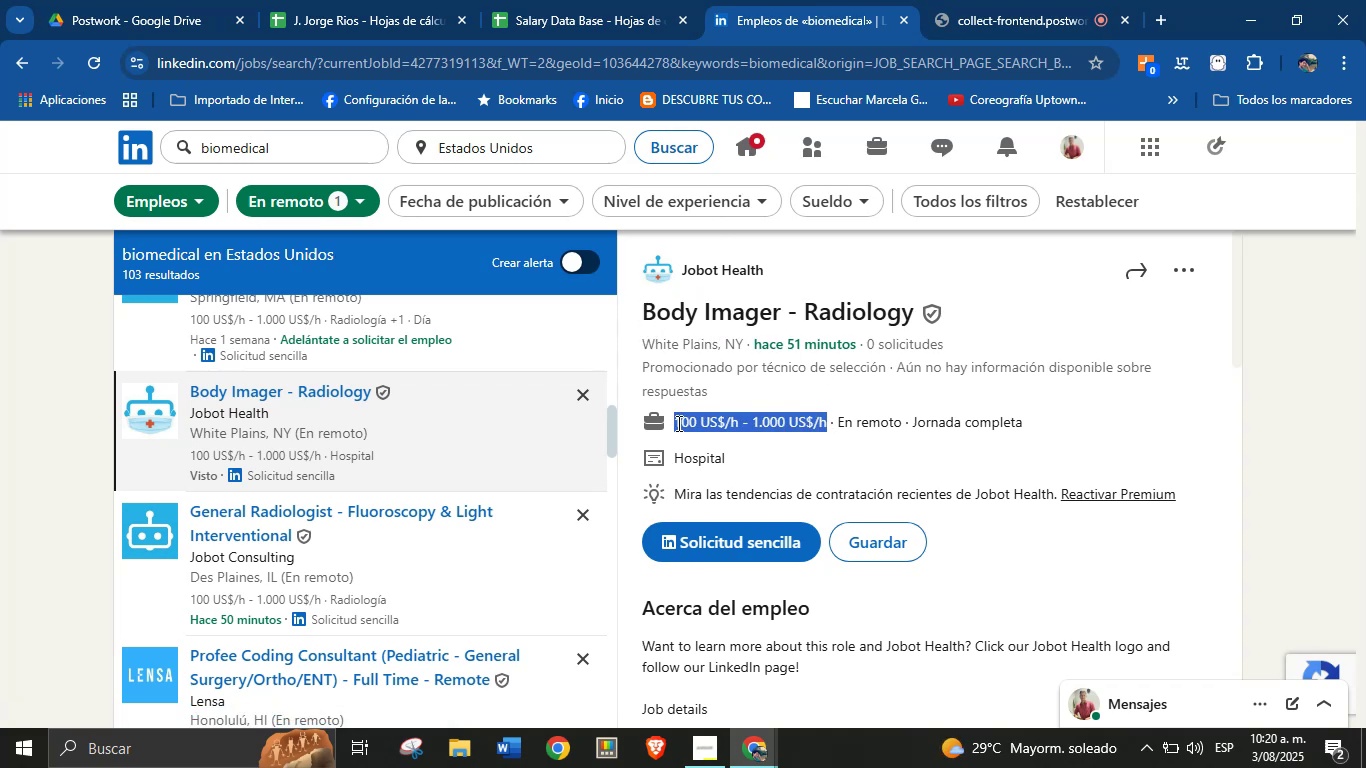 
key(Alt+Control+C)
 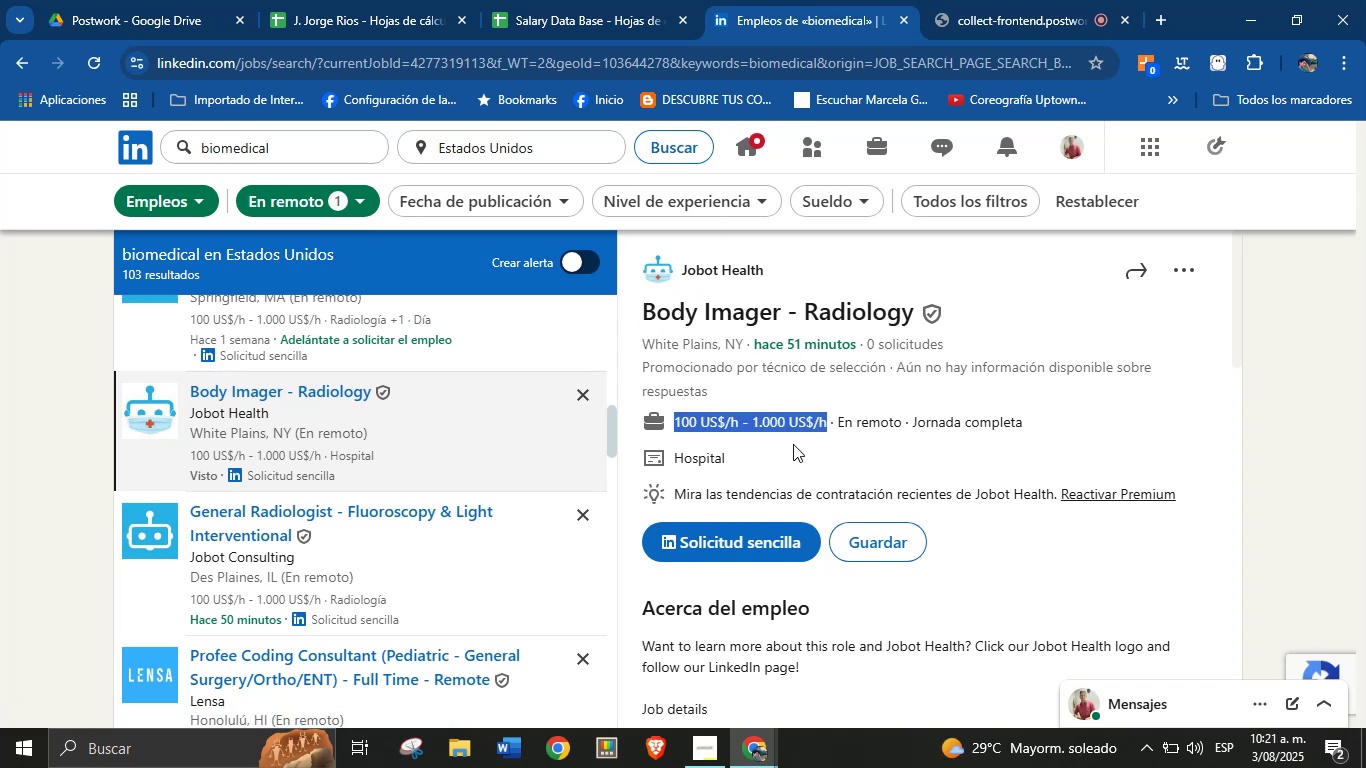 
scroll: coordinate [819, 507], scroll_direction: down, amount: 6.0
 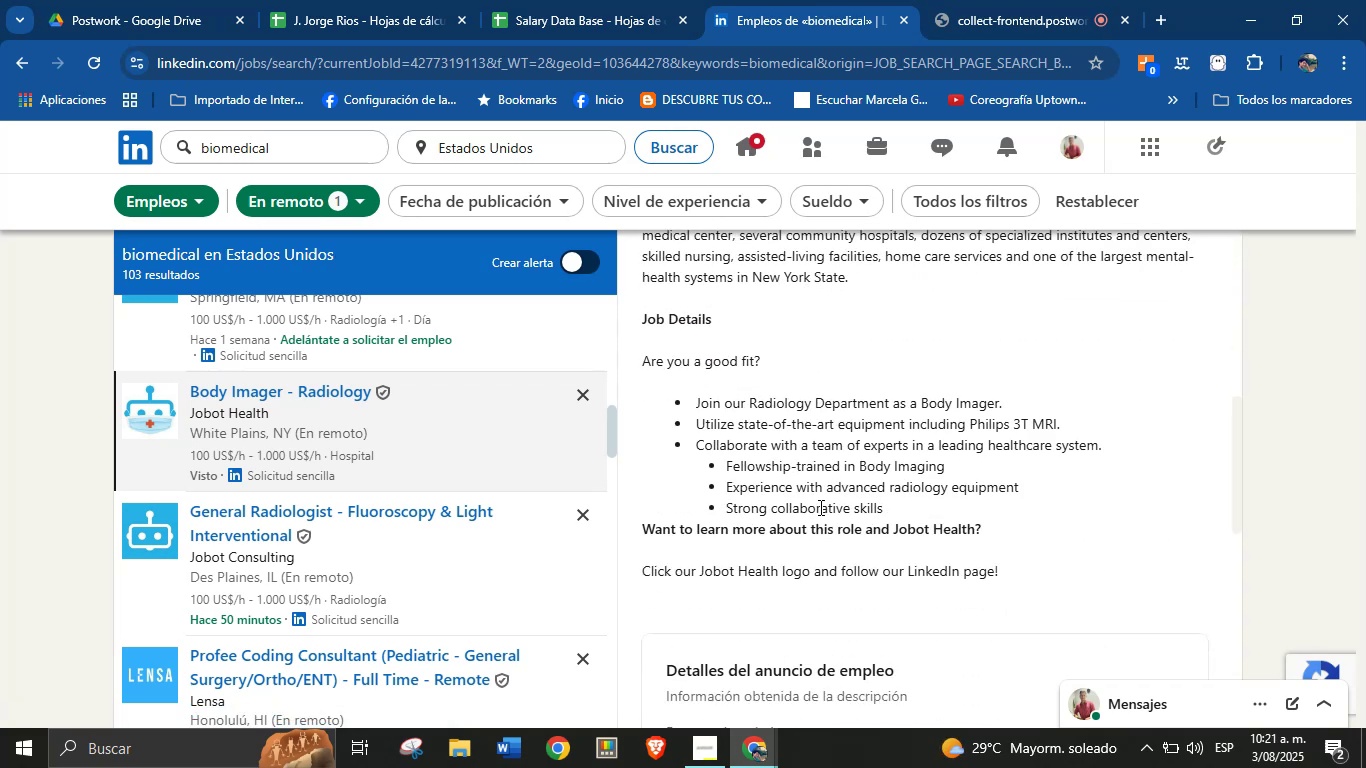 
left_click([819, 506])
 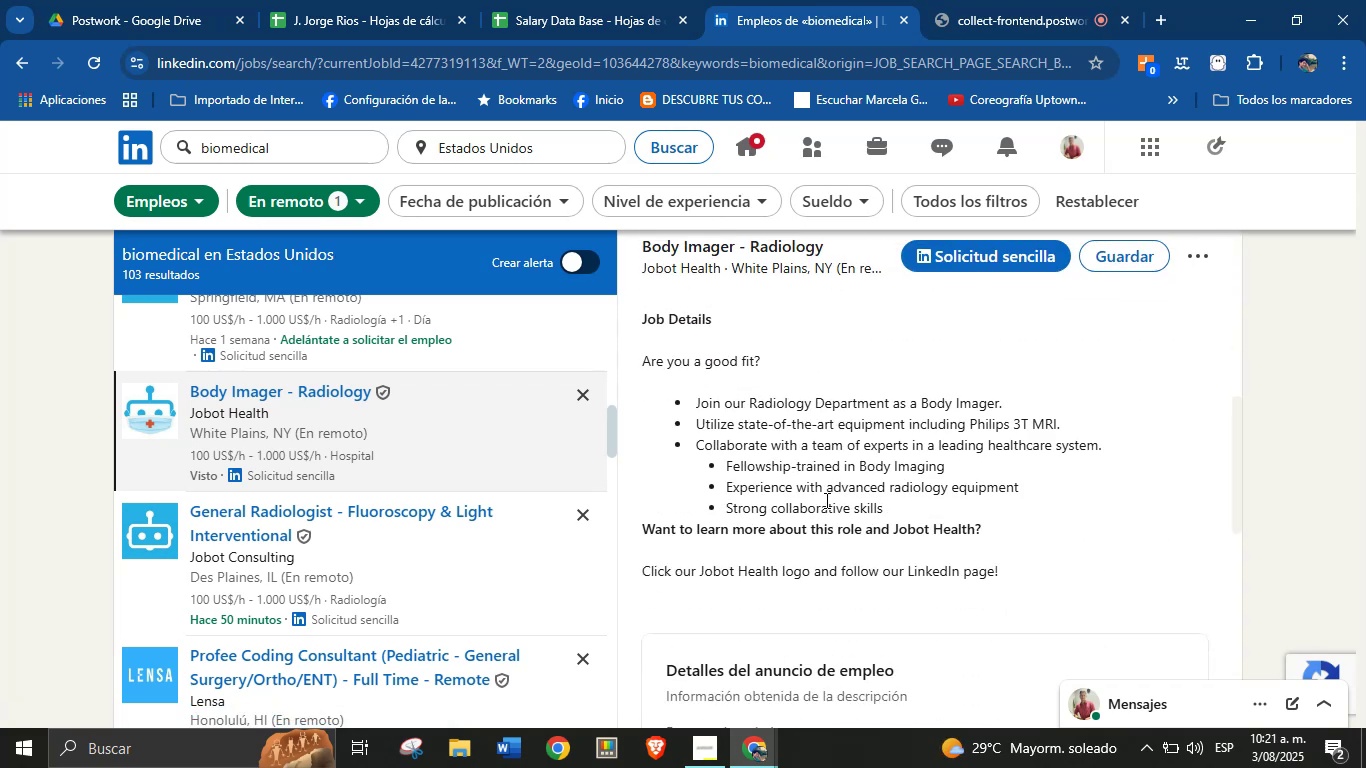 
scroll: coordinate [845, 514], scroll_direction: down, amount: 7.0
 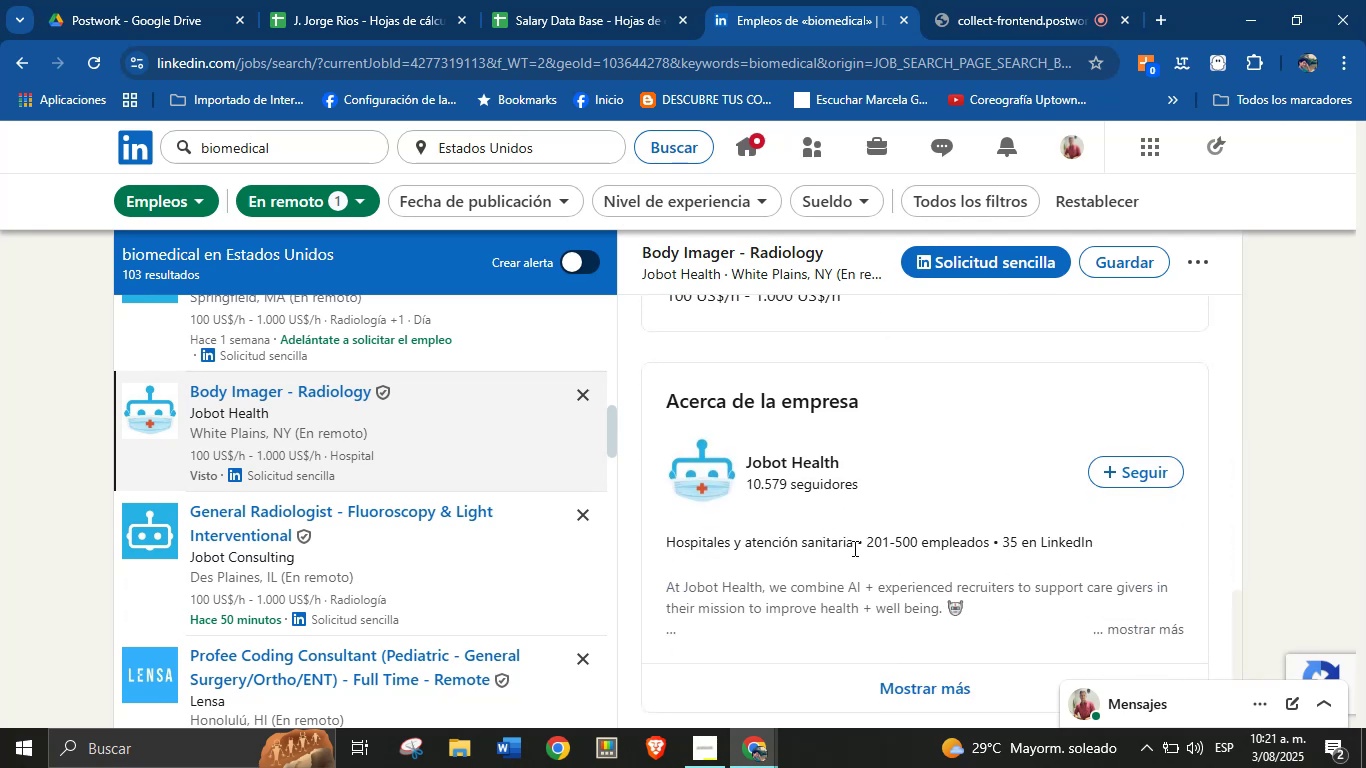 
left_click_drag(start_coordinate=[854, 544], to_coordinate=[669, 550])
 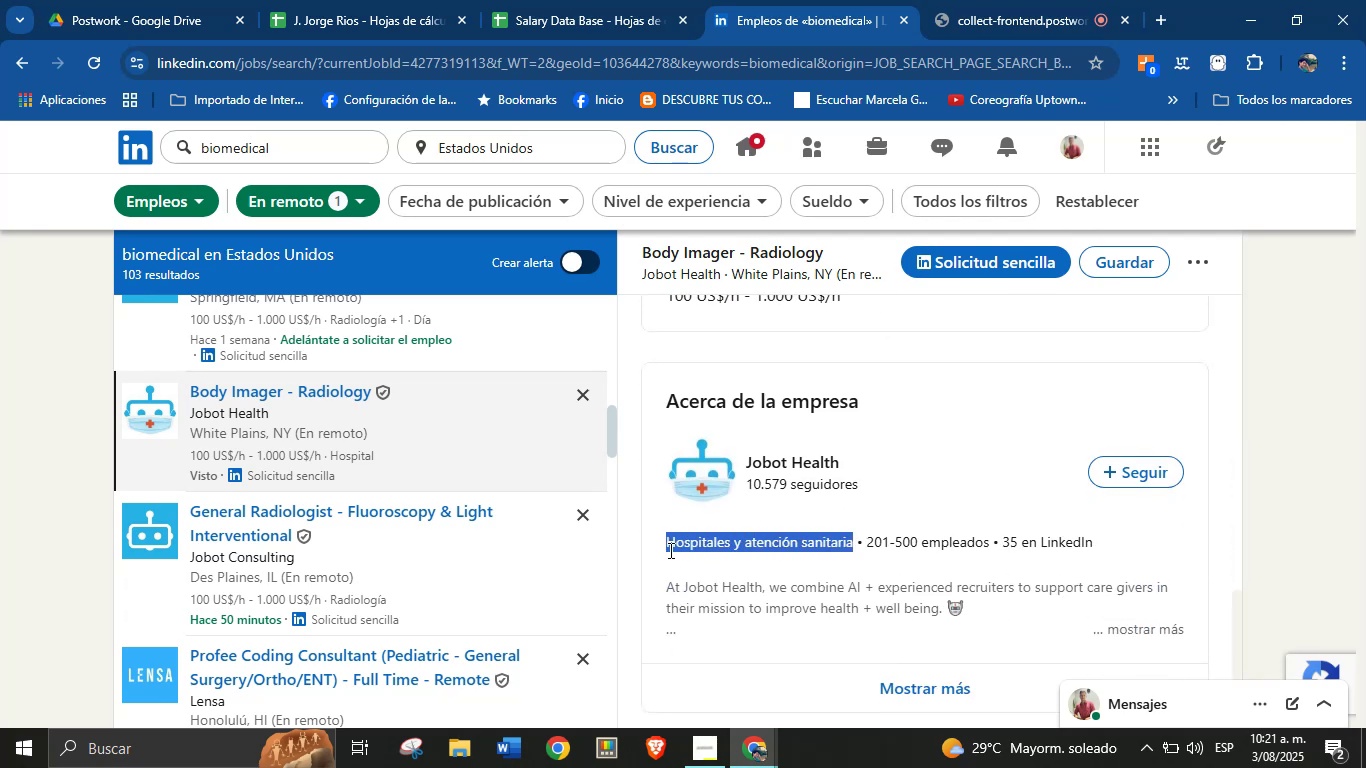 
key(Alt+AltLeft)
 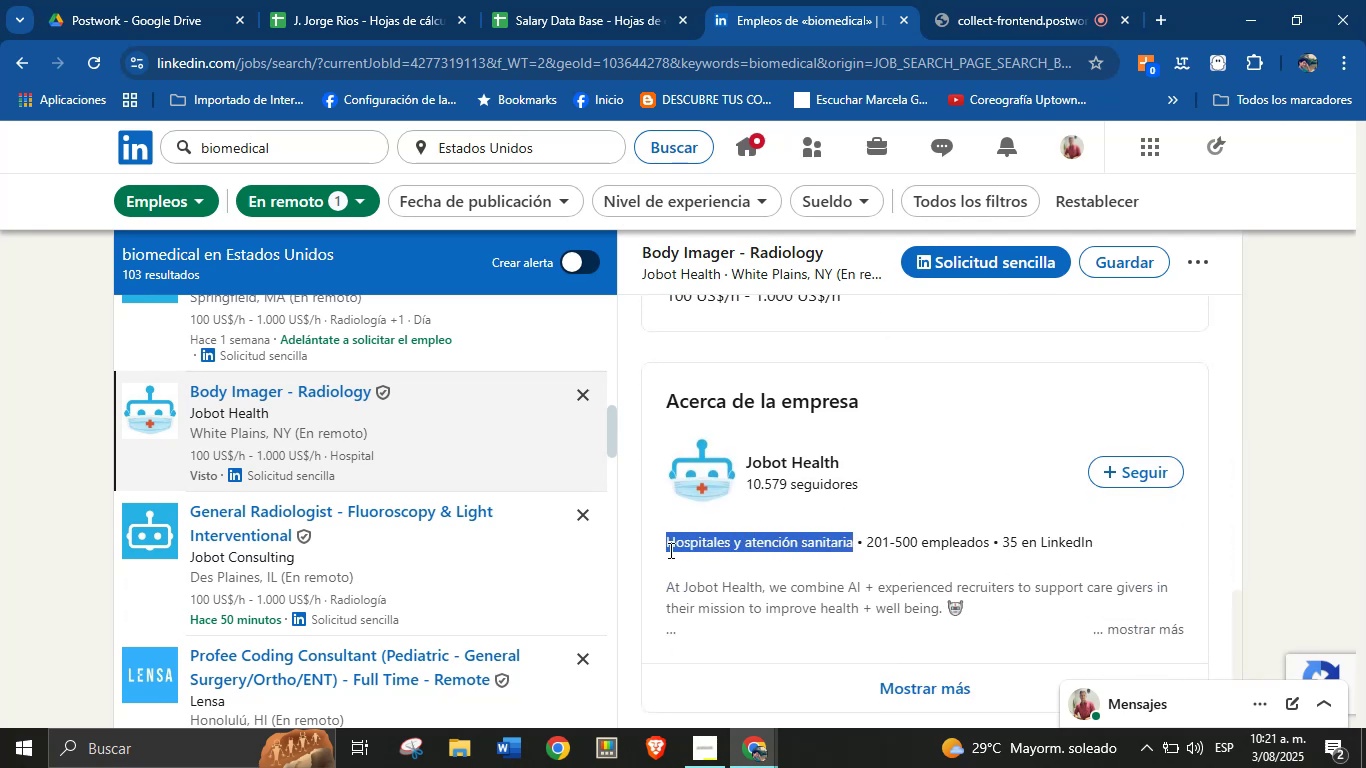 
key(Alt+Control+ControlLeft)
 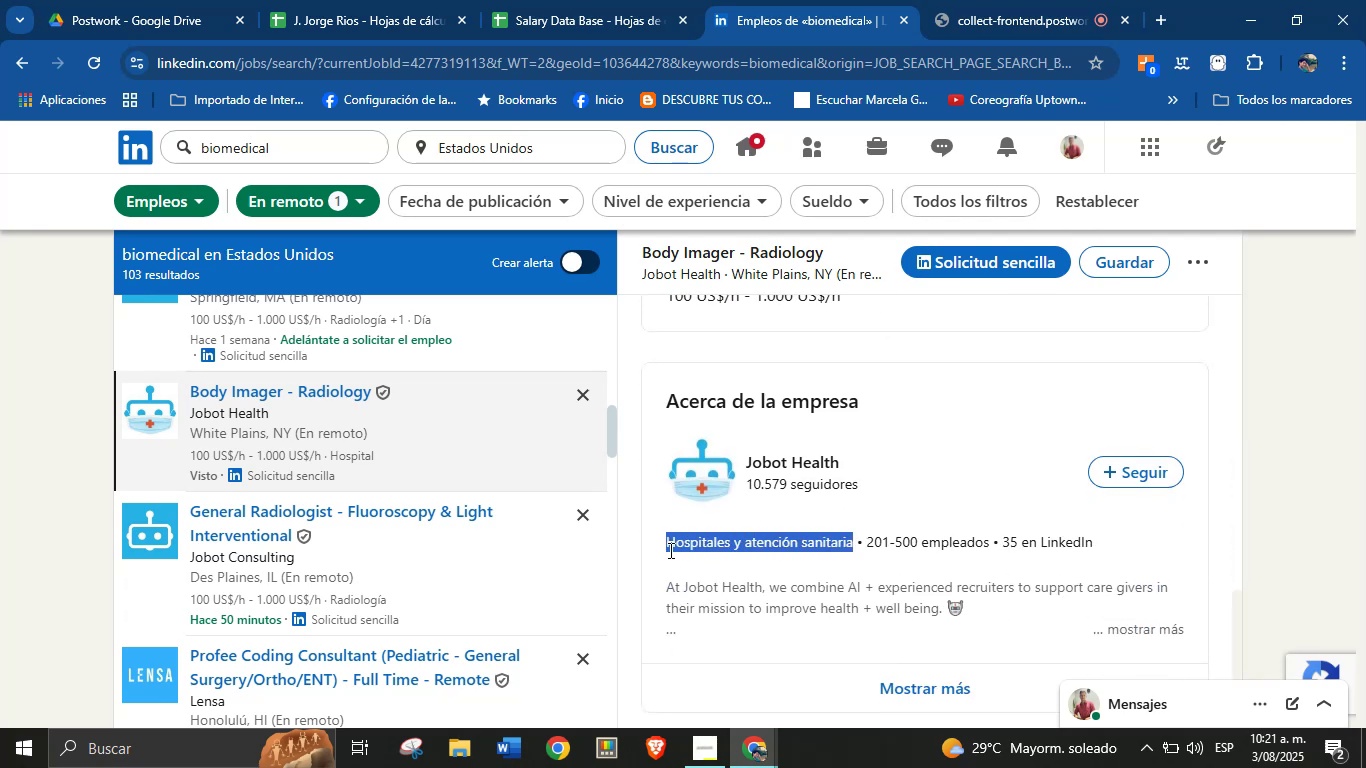 
key(Alt+Control+C)
 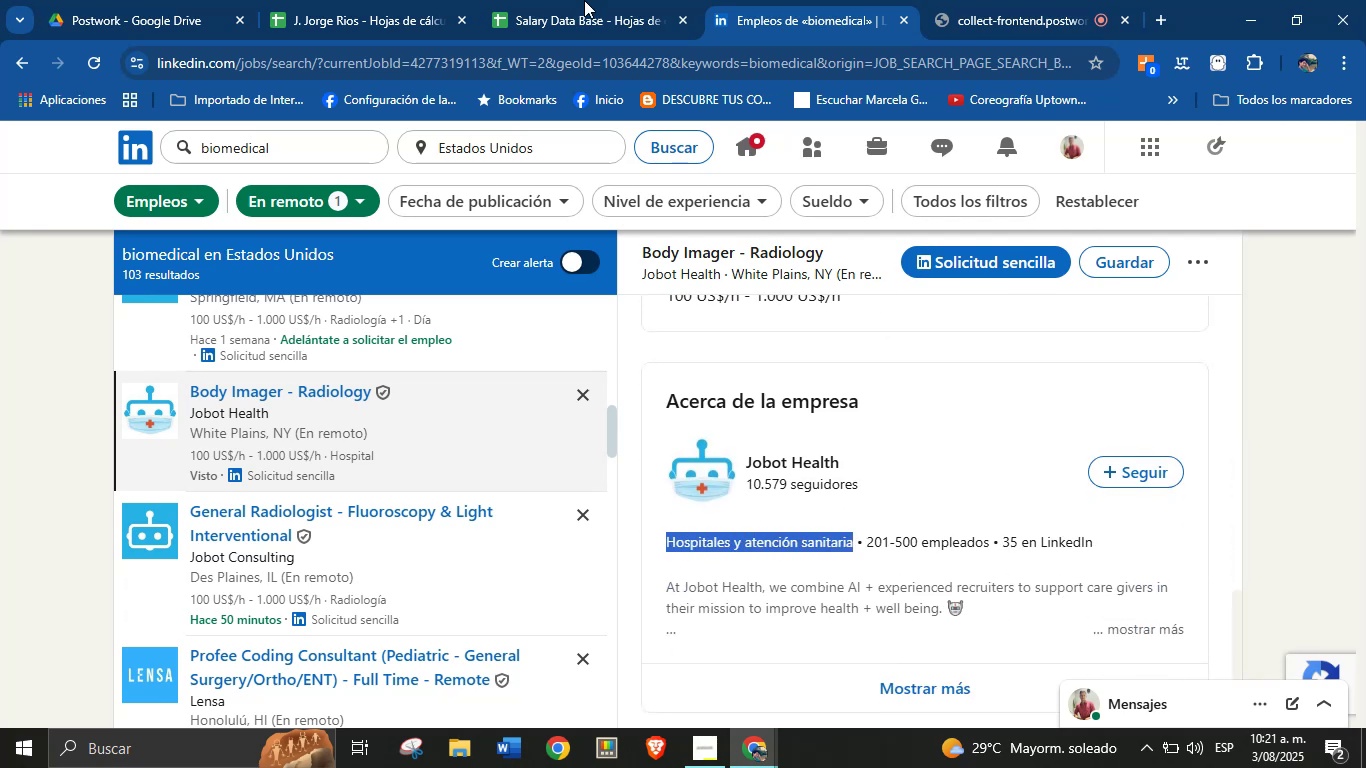 
left_click([594, 0])
 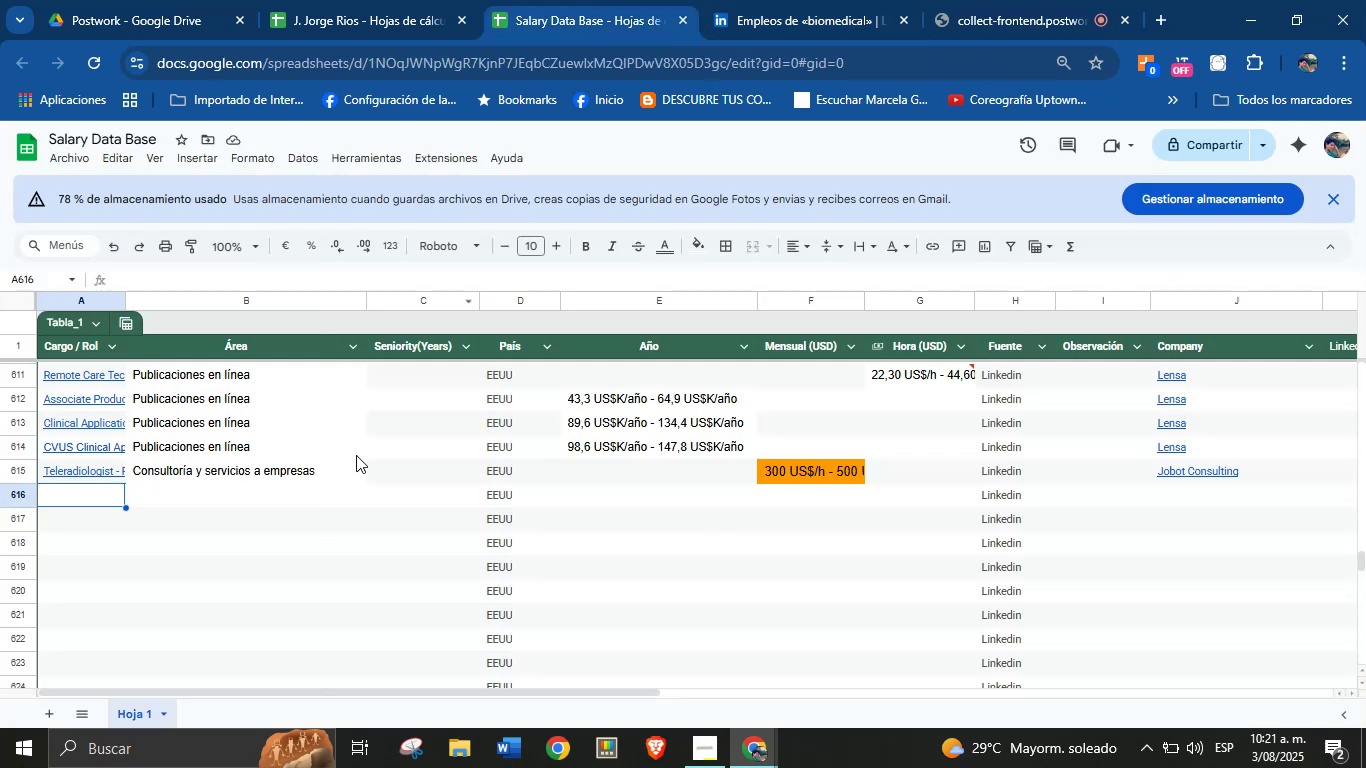 
key(Meta+MetaLeft)
 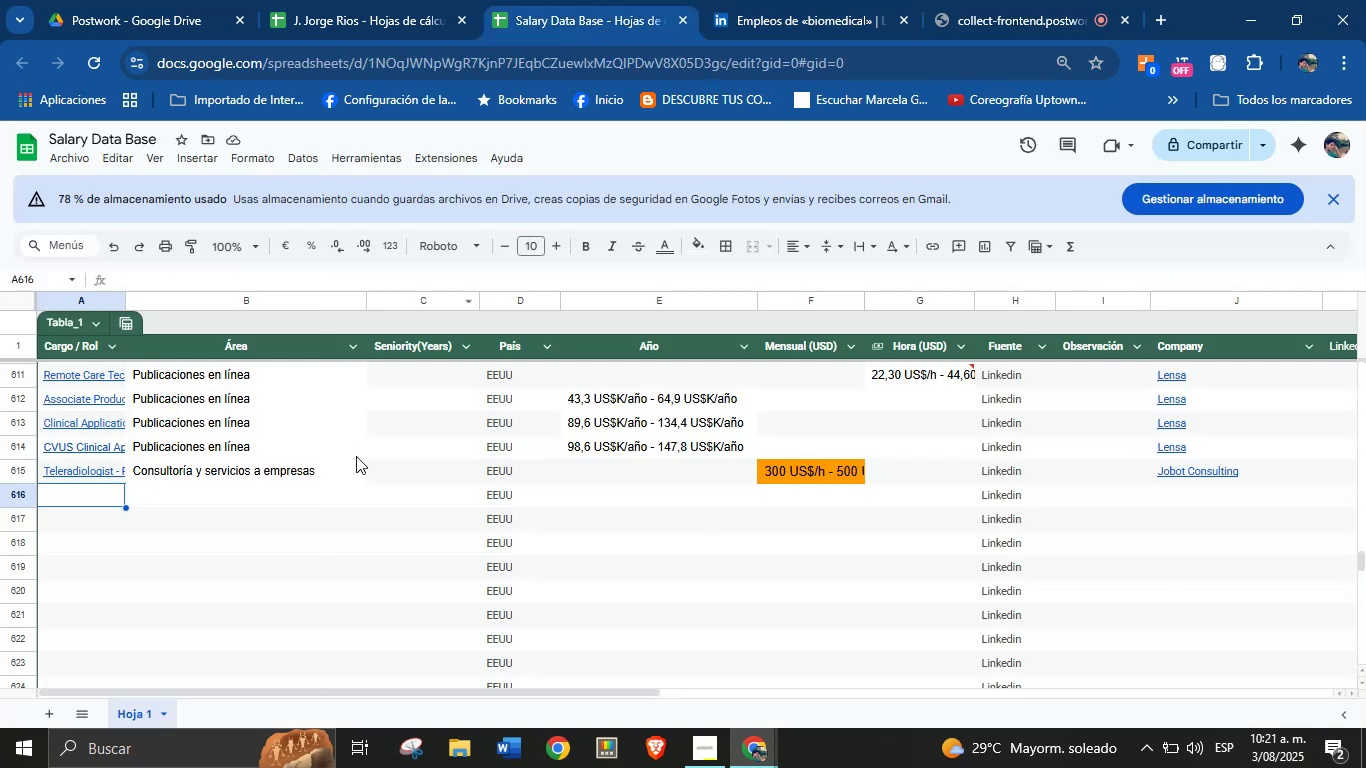 
key(Meta+MetaLeft)
 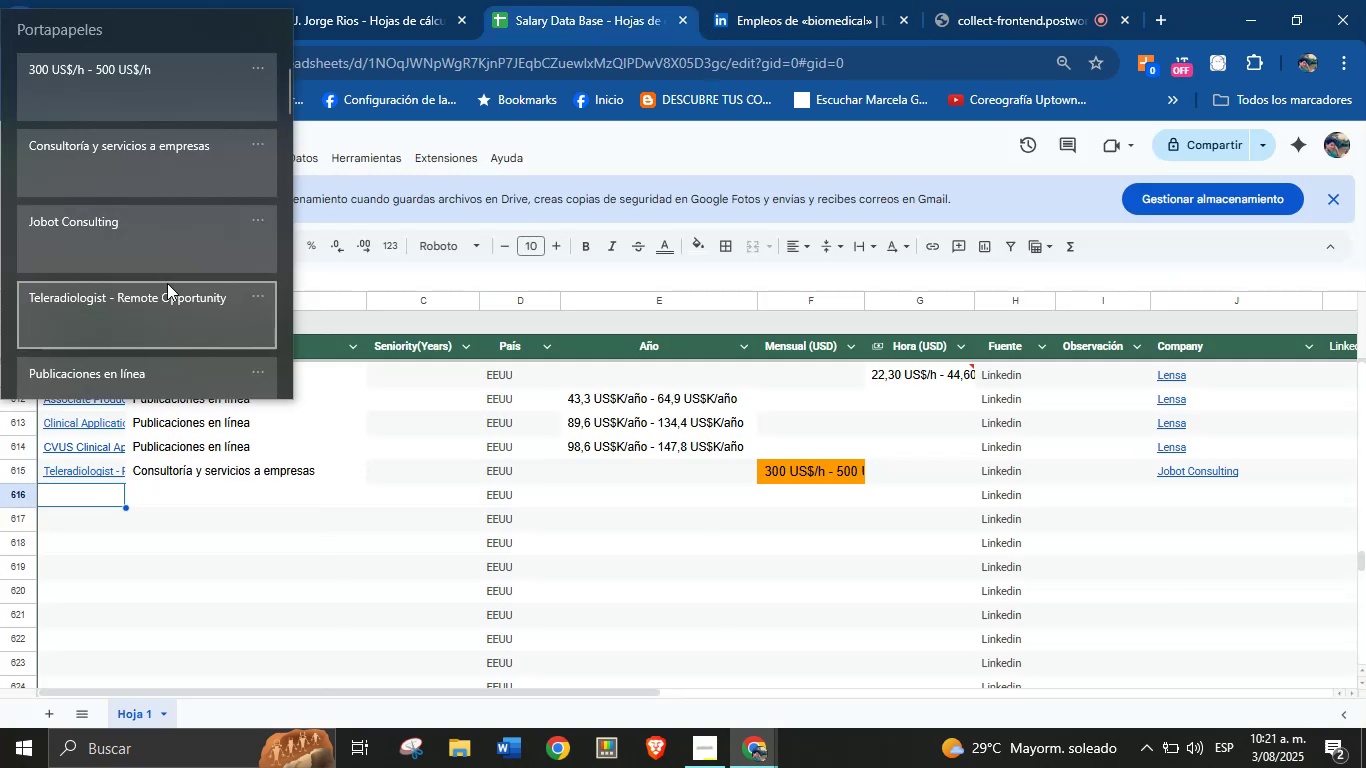 
key(Meta+V)
 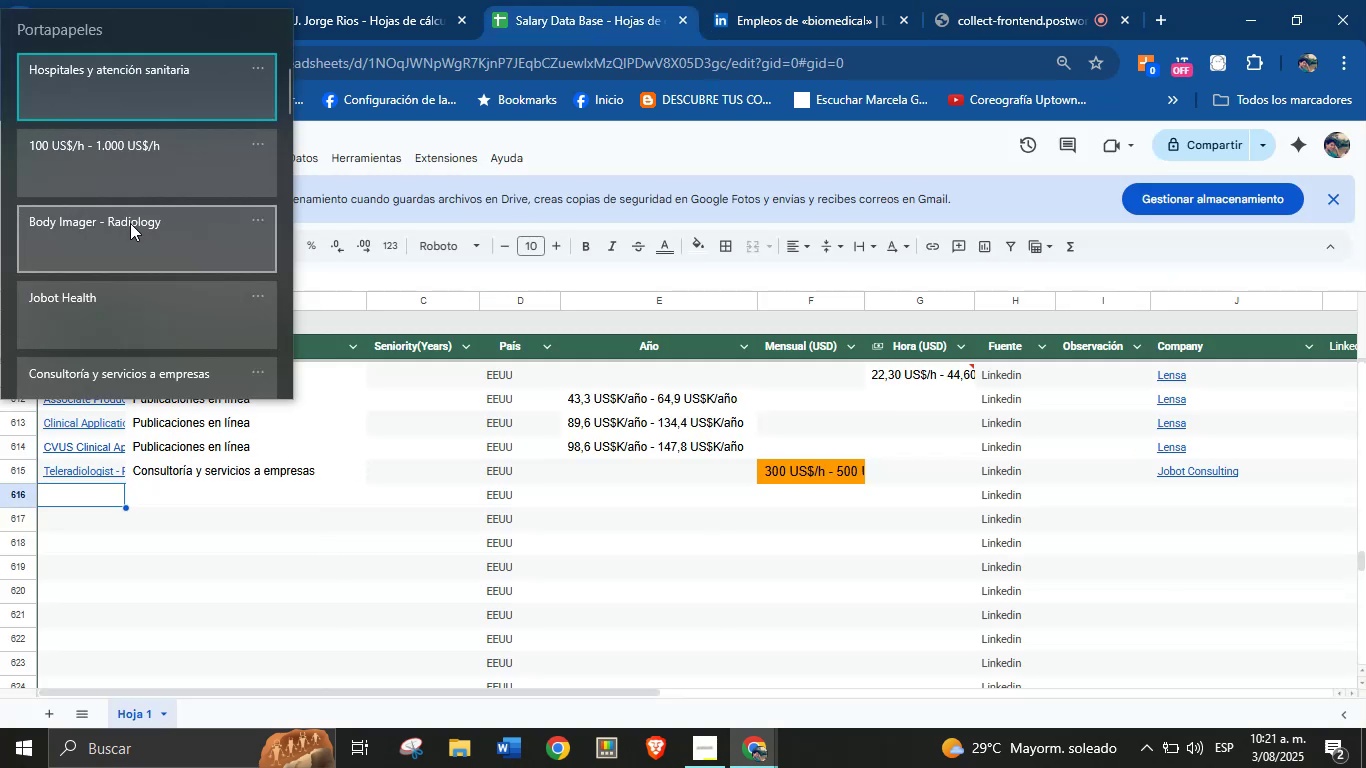 
left_click([131, 234])
 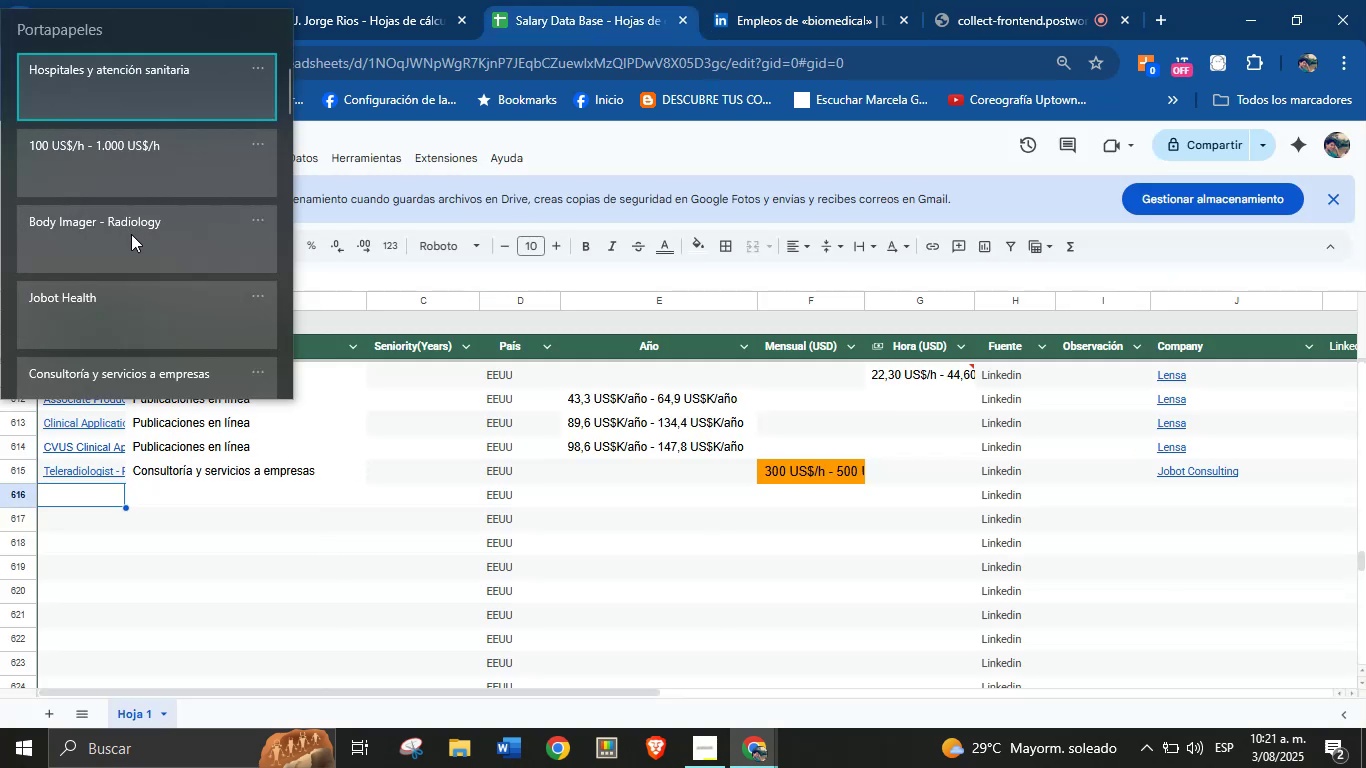 
key(Control+ControlLeft)
 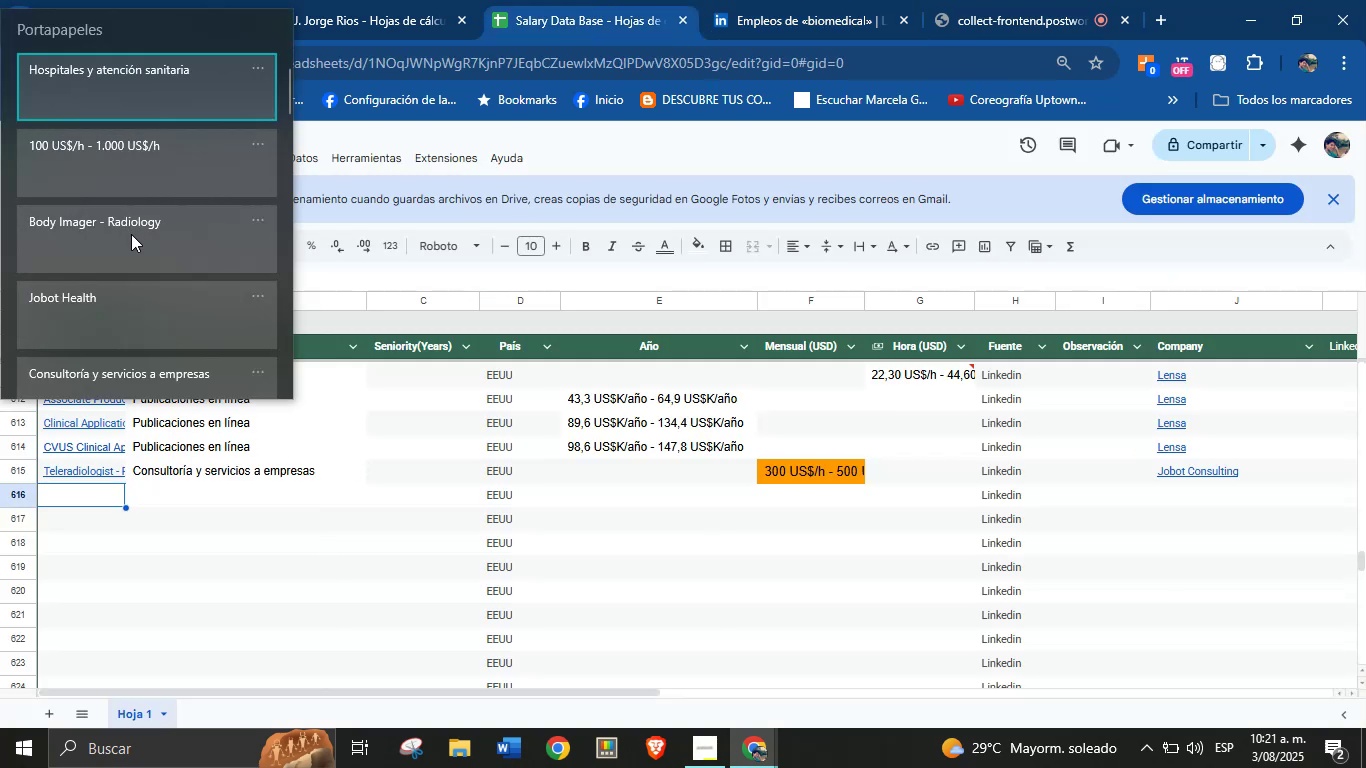 
key(Control+V)
 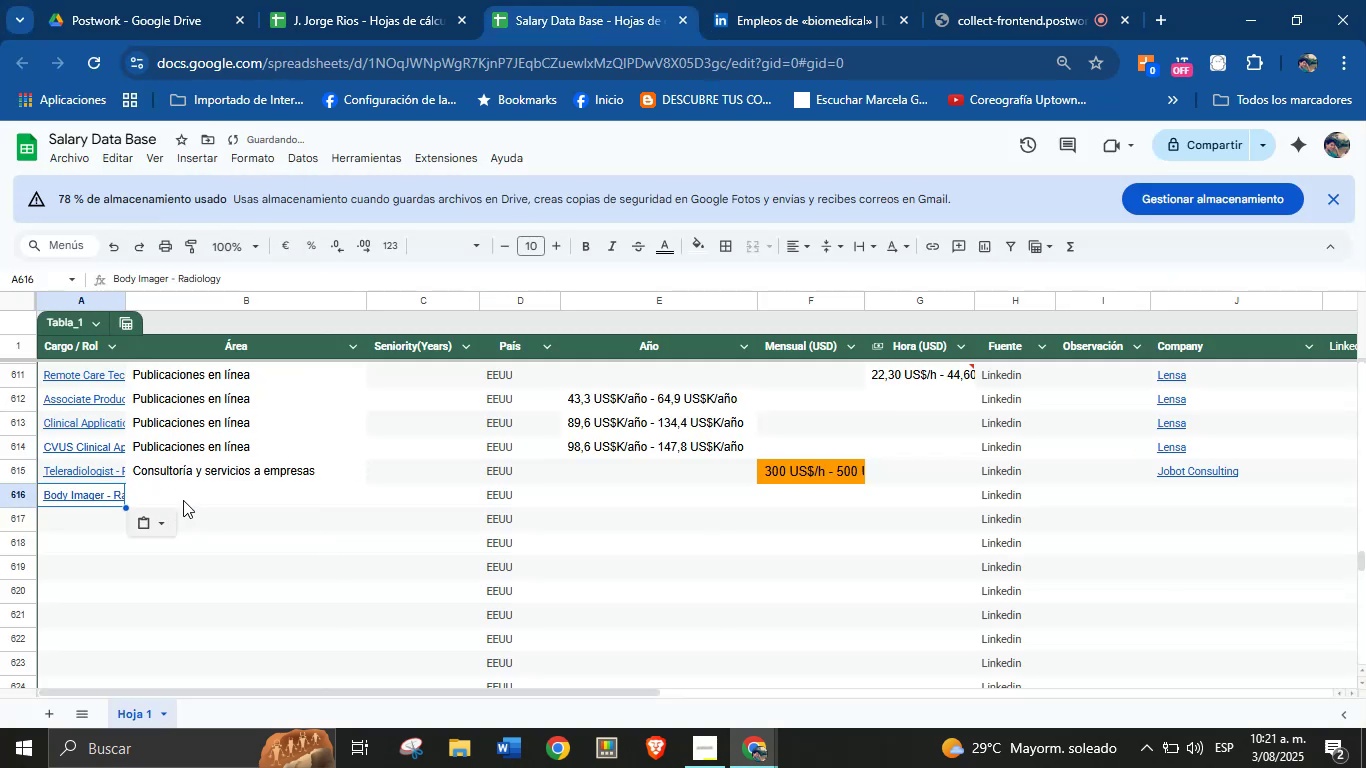 
left_click([188, 489])
 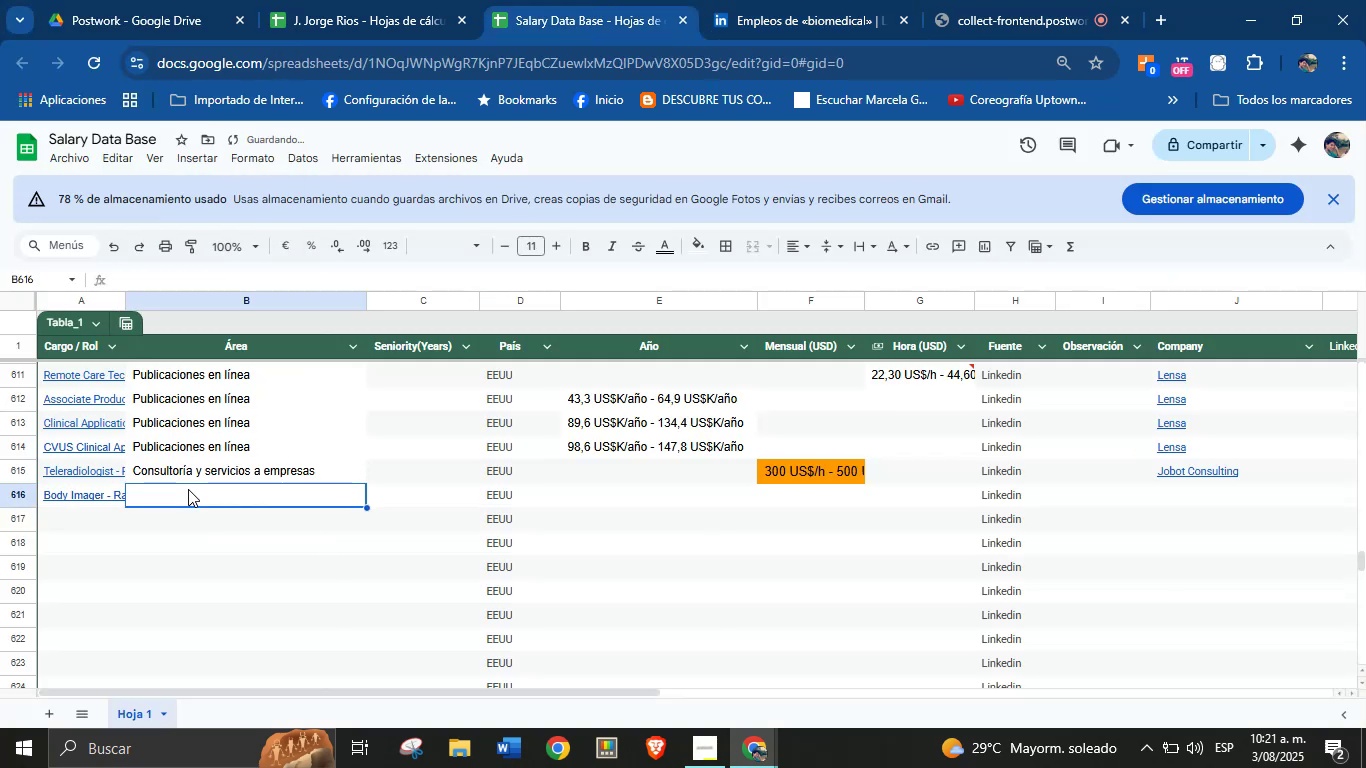 
key(Meta+MetaLeft)
 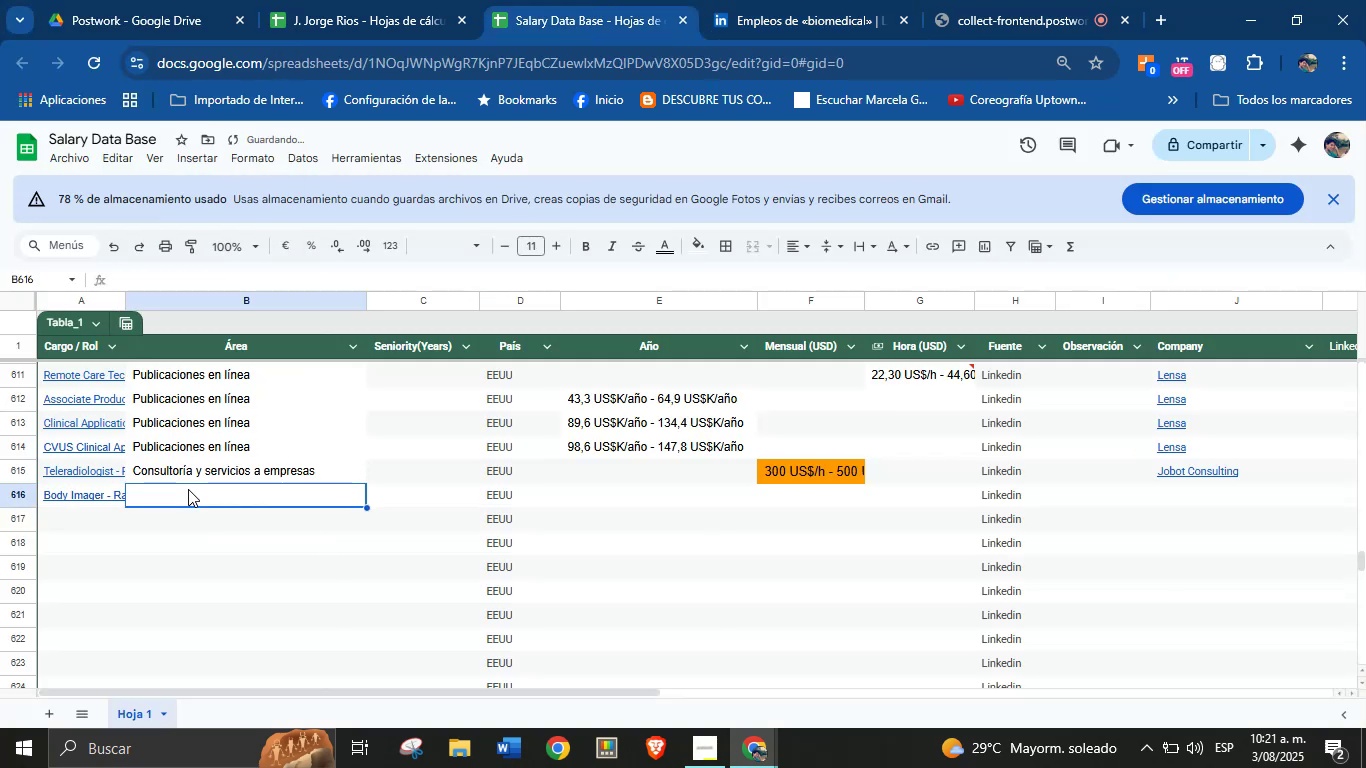 
key(Meta+V)
 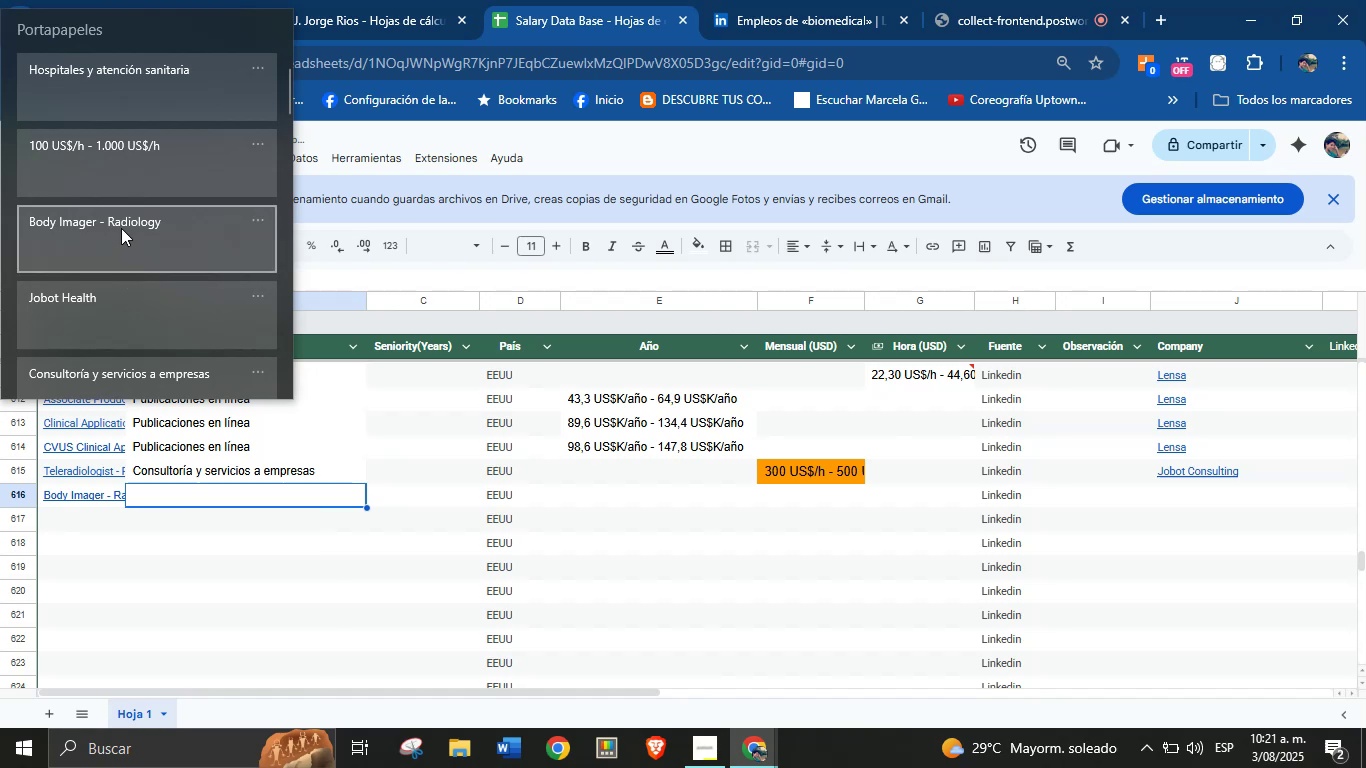 
key(Meta+MetaLeft)
 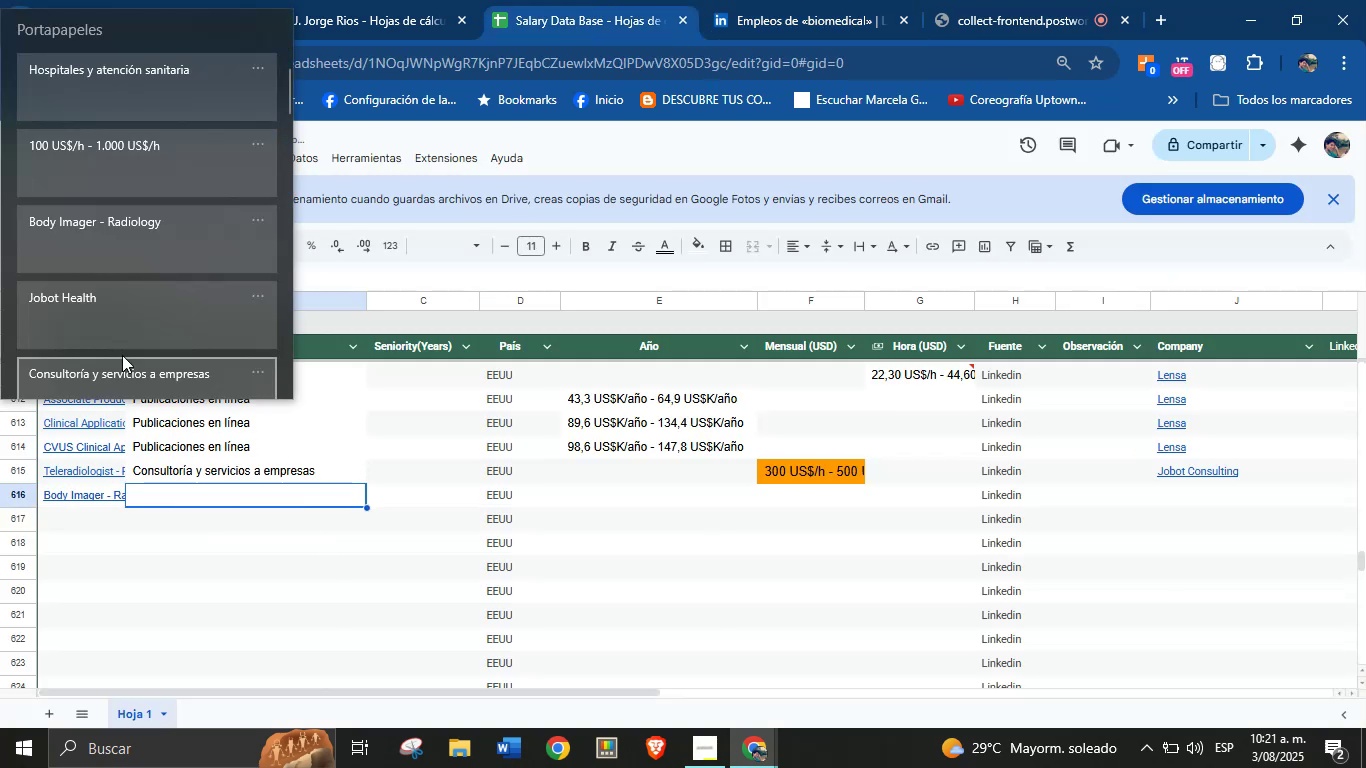 
left_click([122, 224])
 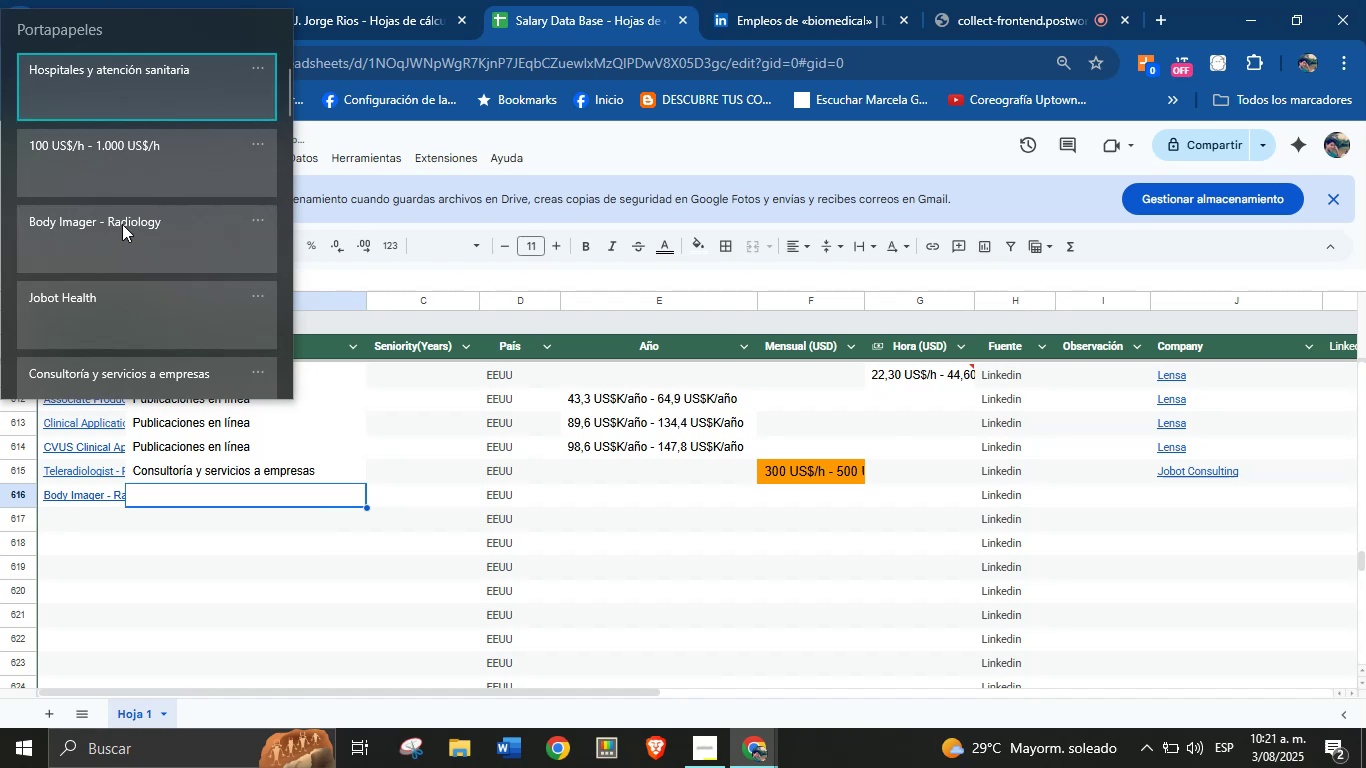 
key(Control+ControlLeft)
 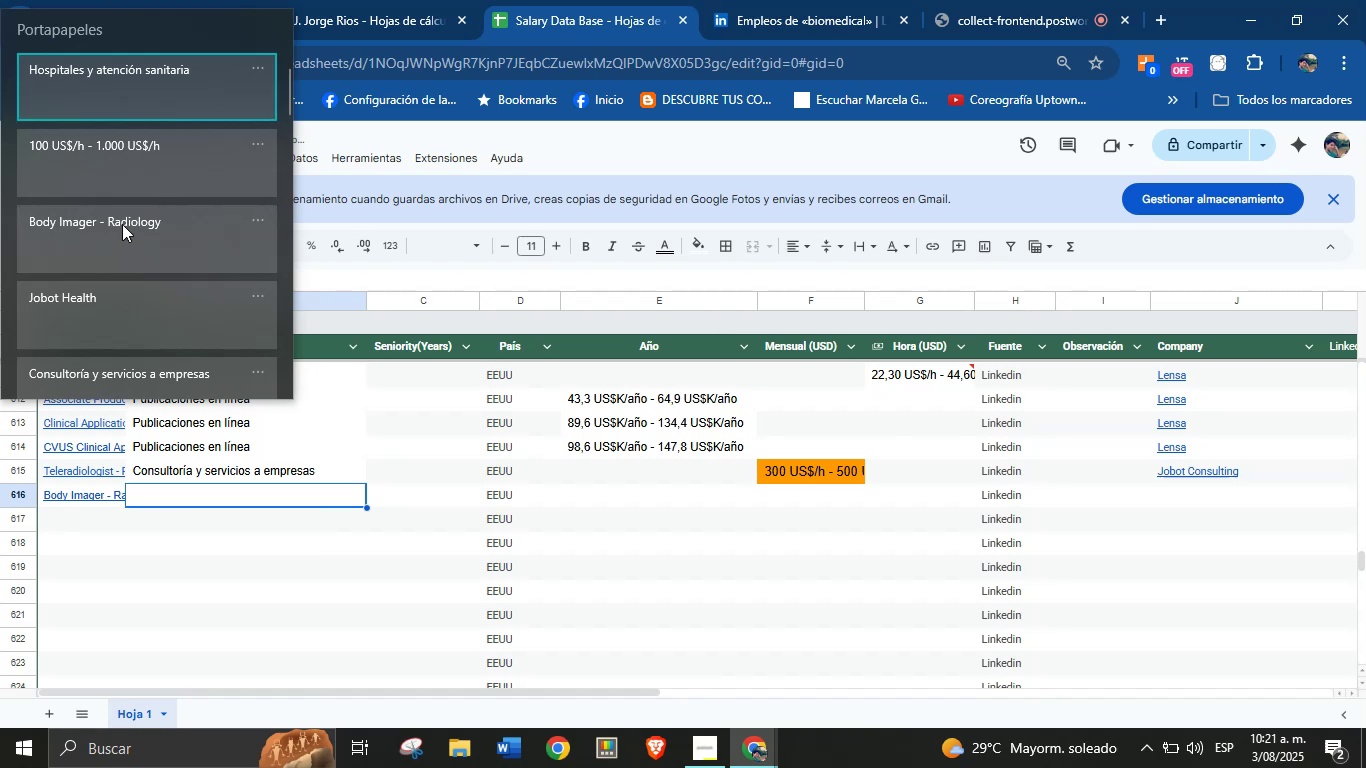 
key(Control+V)
 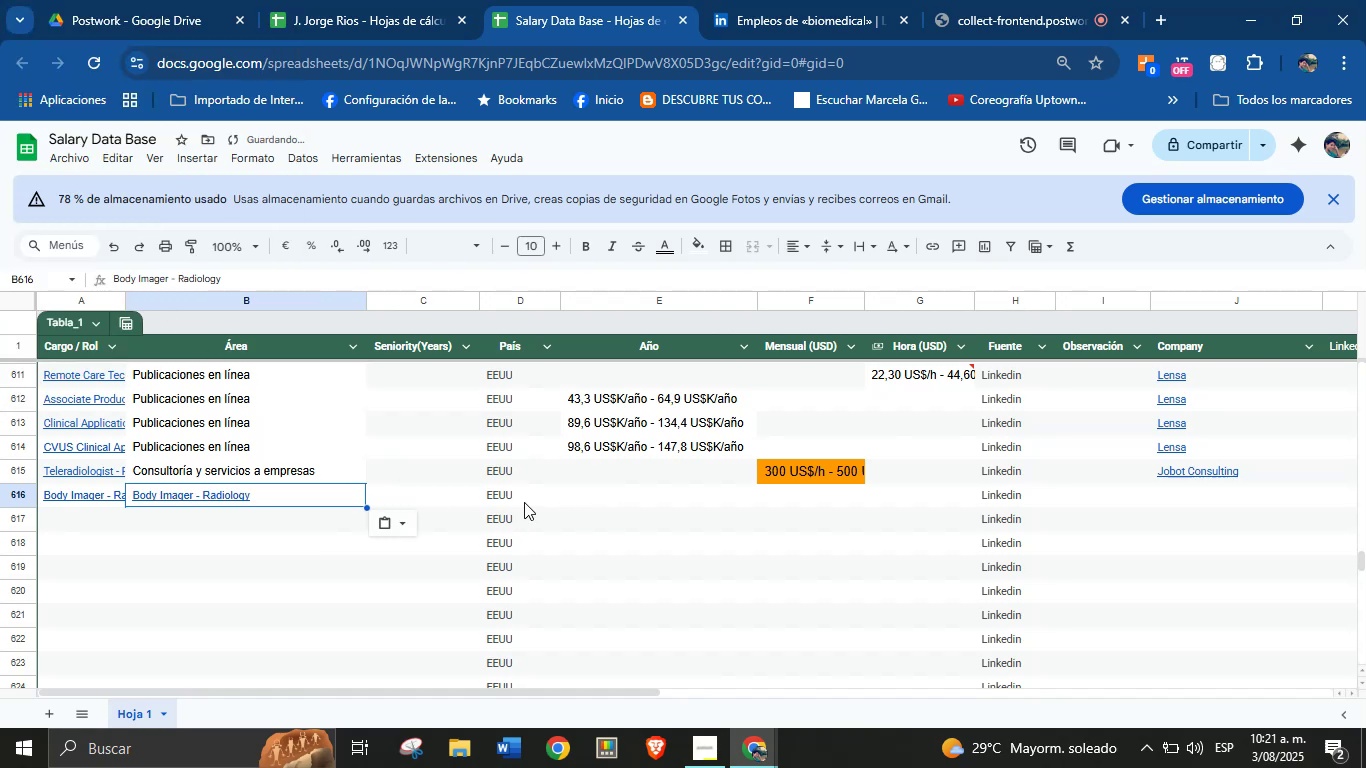 
key(Shift+ShiftLeft)
 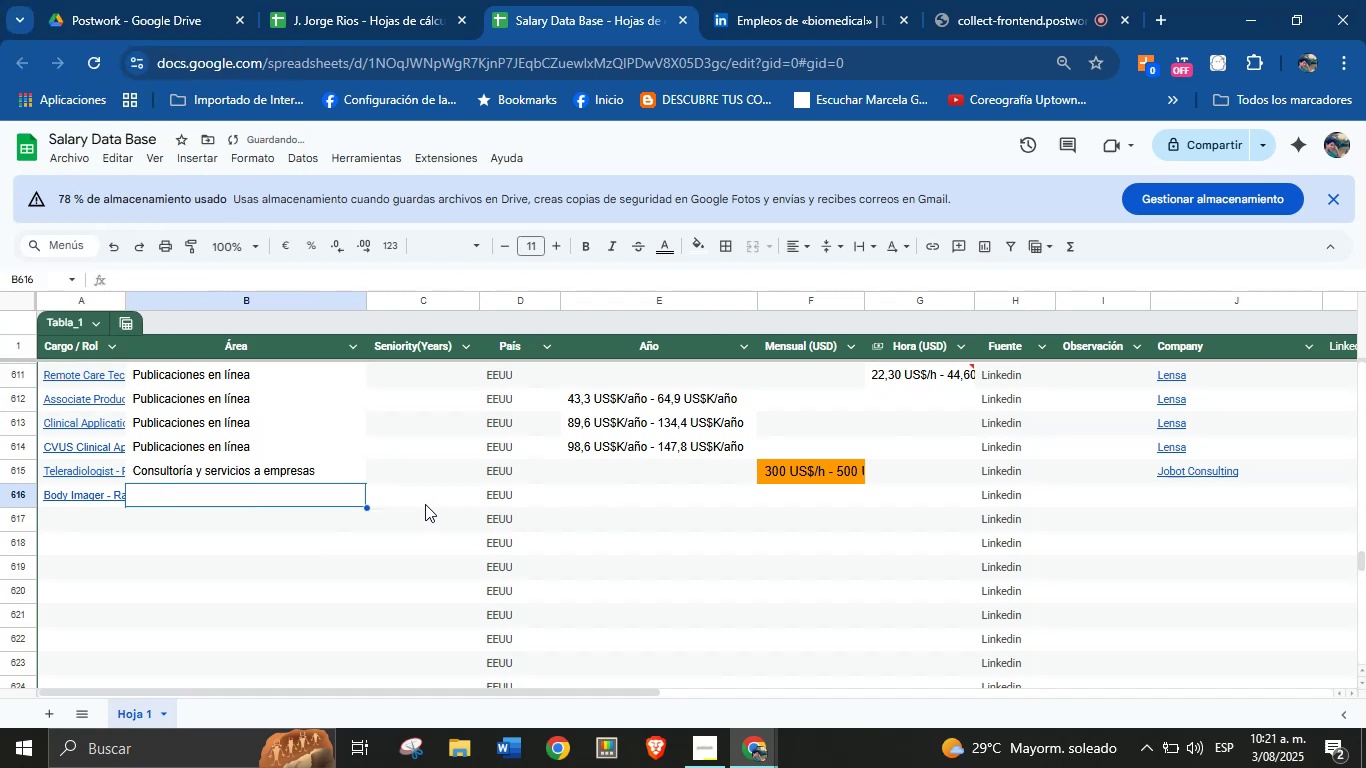 
key(Control+Shift+ControlLeft)
 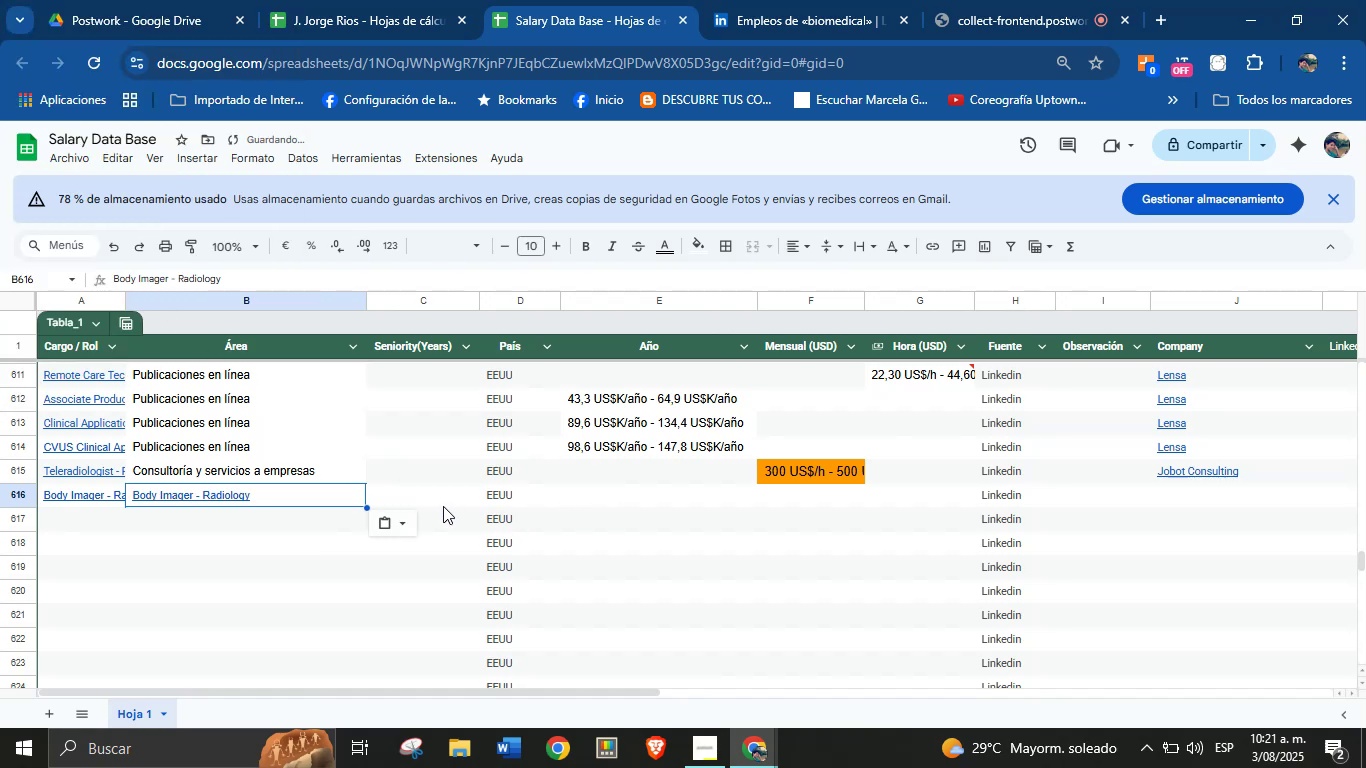 
key(Control+Shift+Z)
 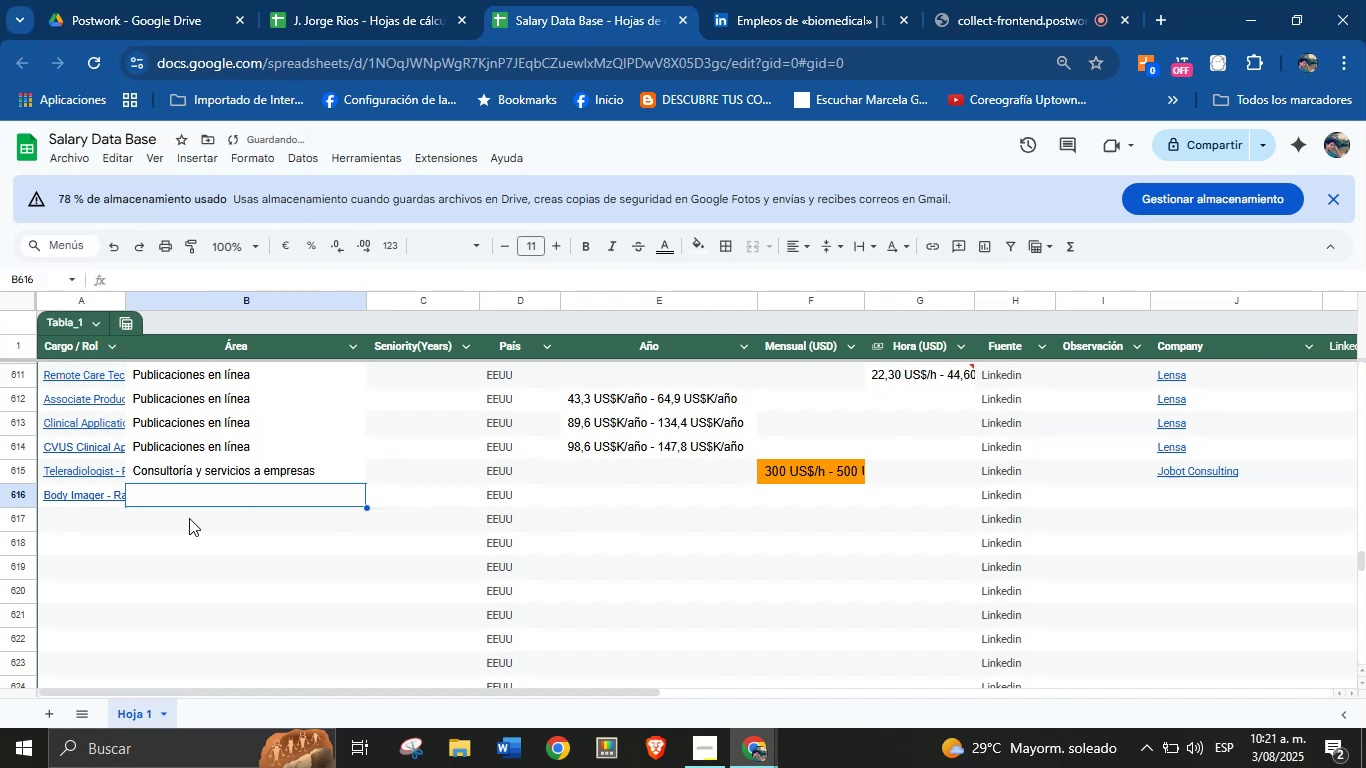 
key(Meta+MetaLeft)
 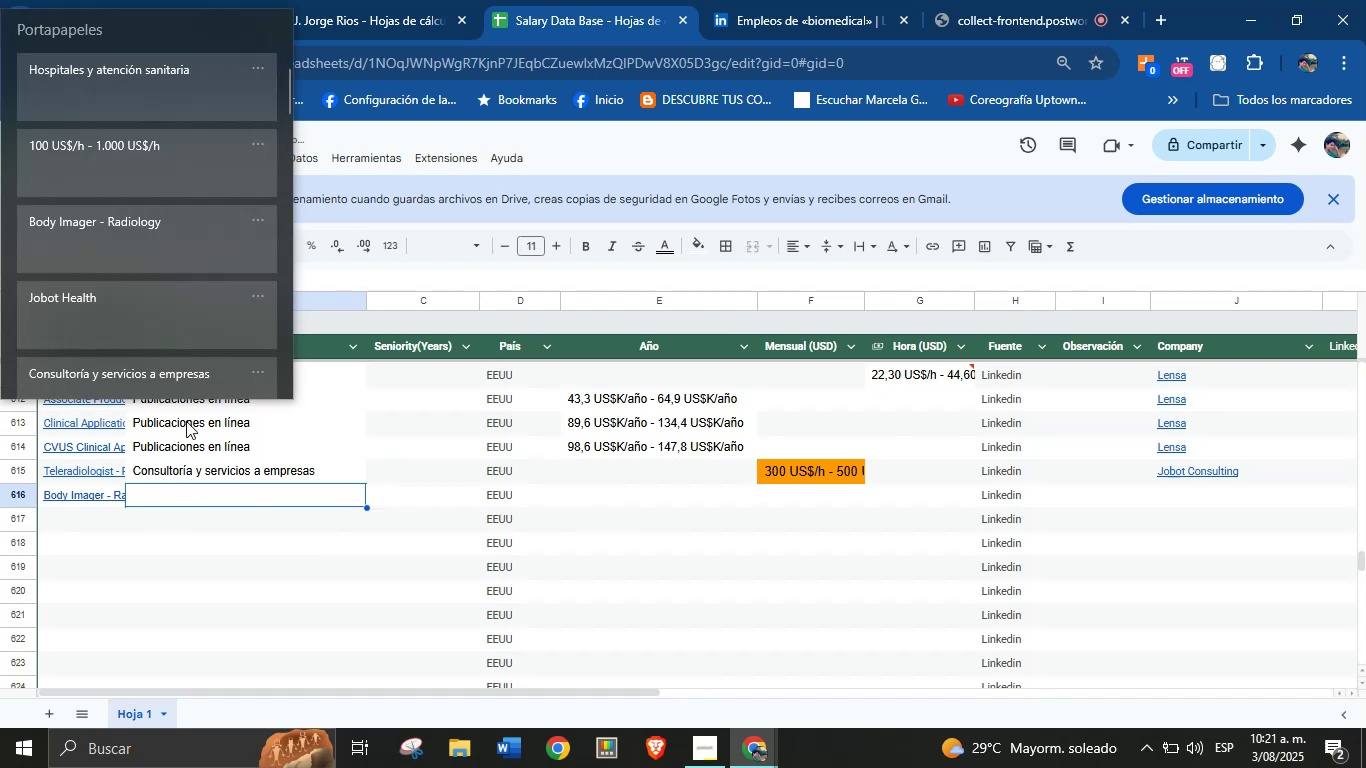 
key(Meta+MetaLeft)
 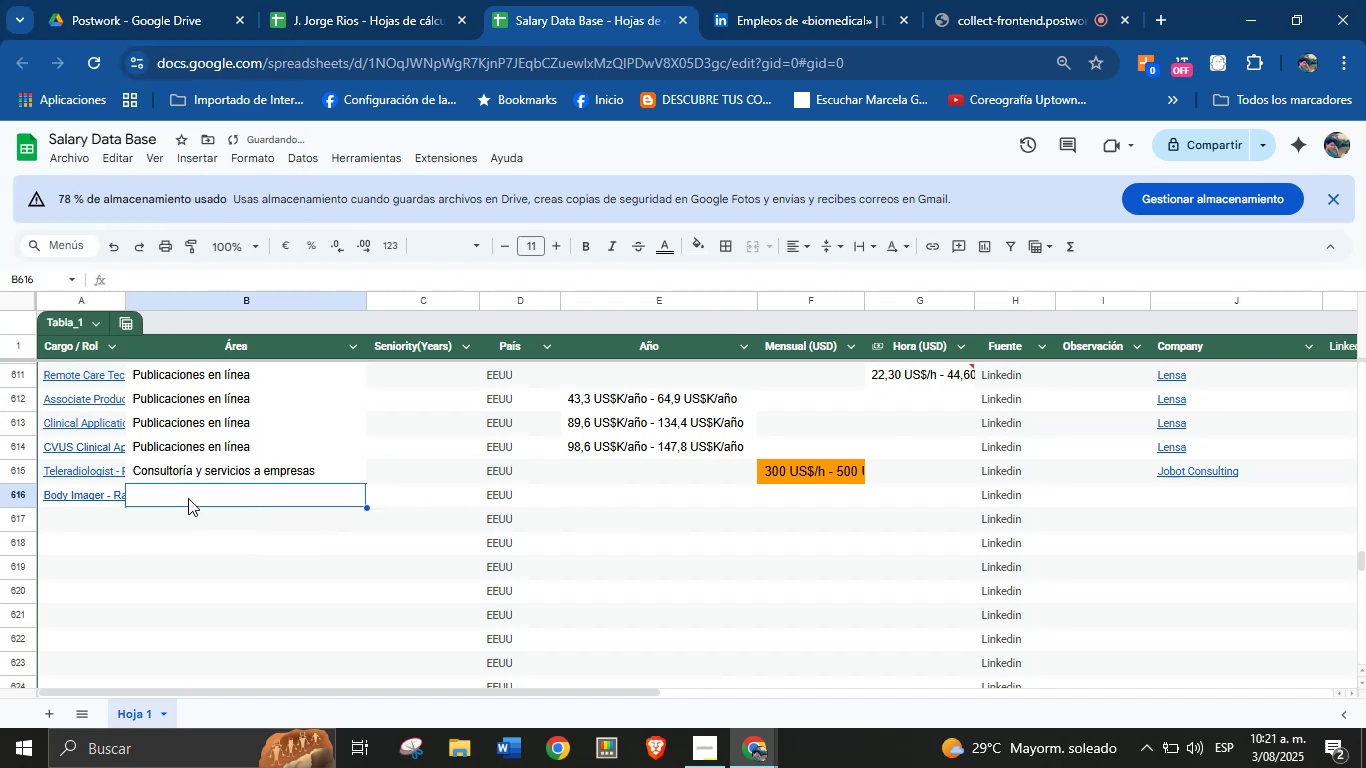 
key(Meta+V)
 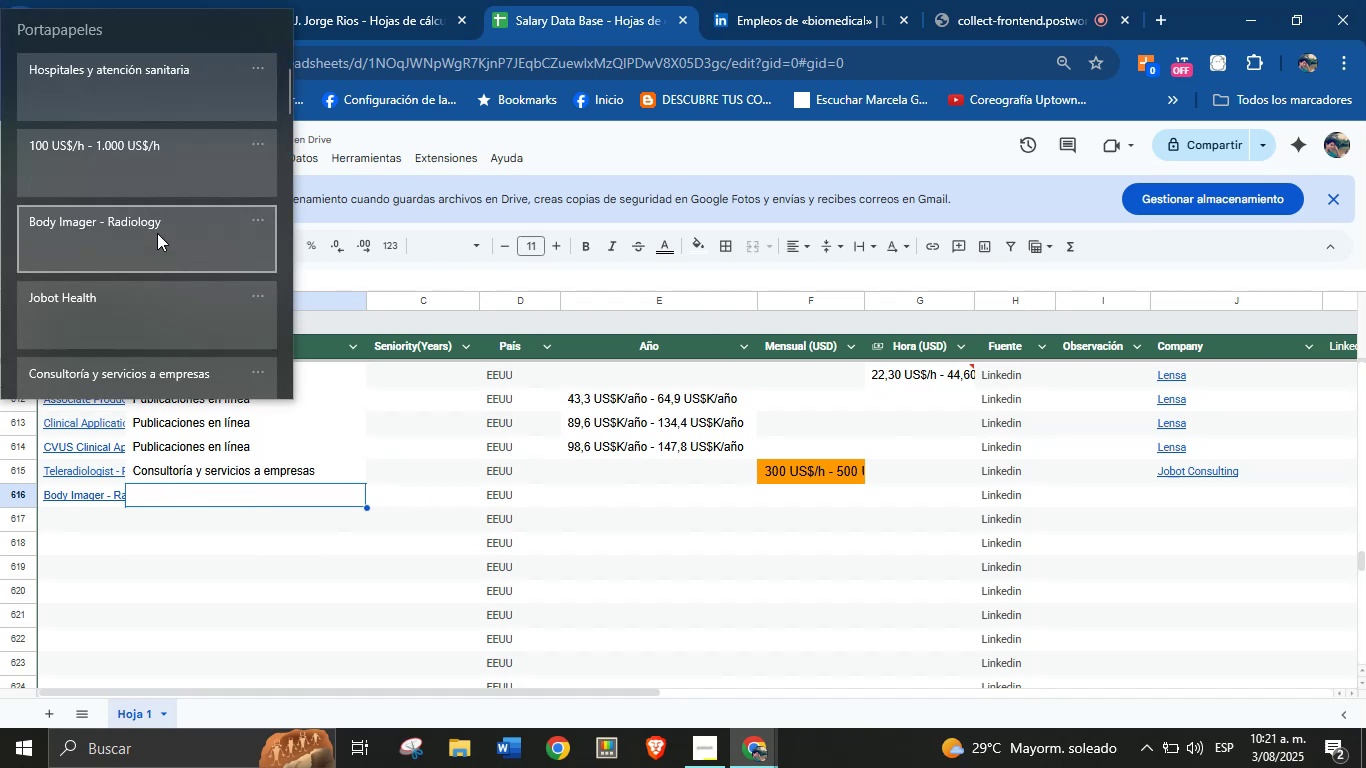 
left_click([159, 89])
 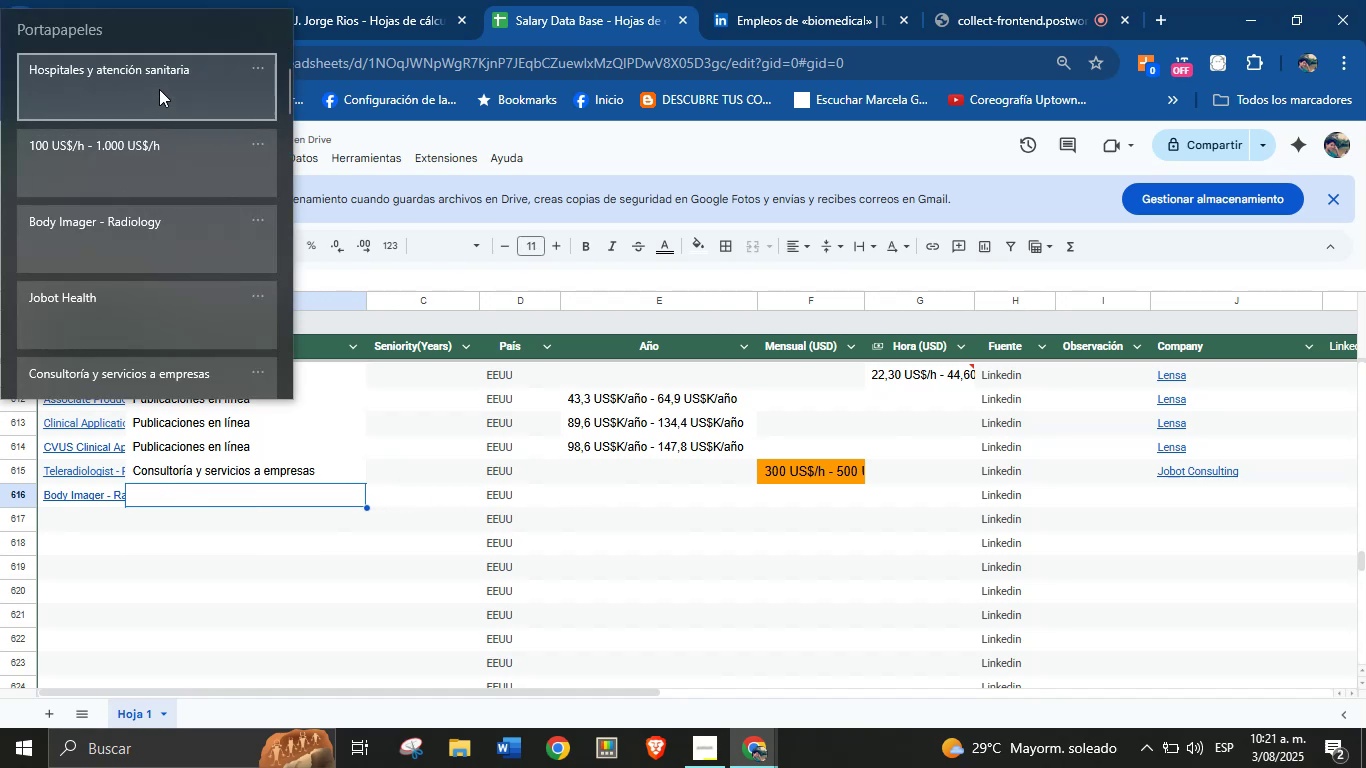 
key(Control+ControlLeft)
 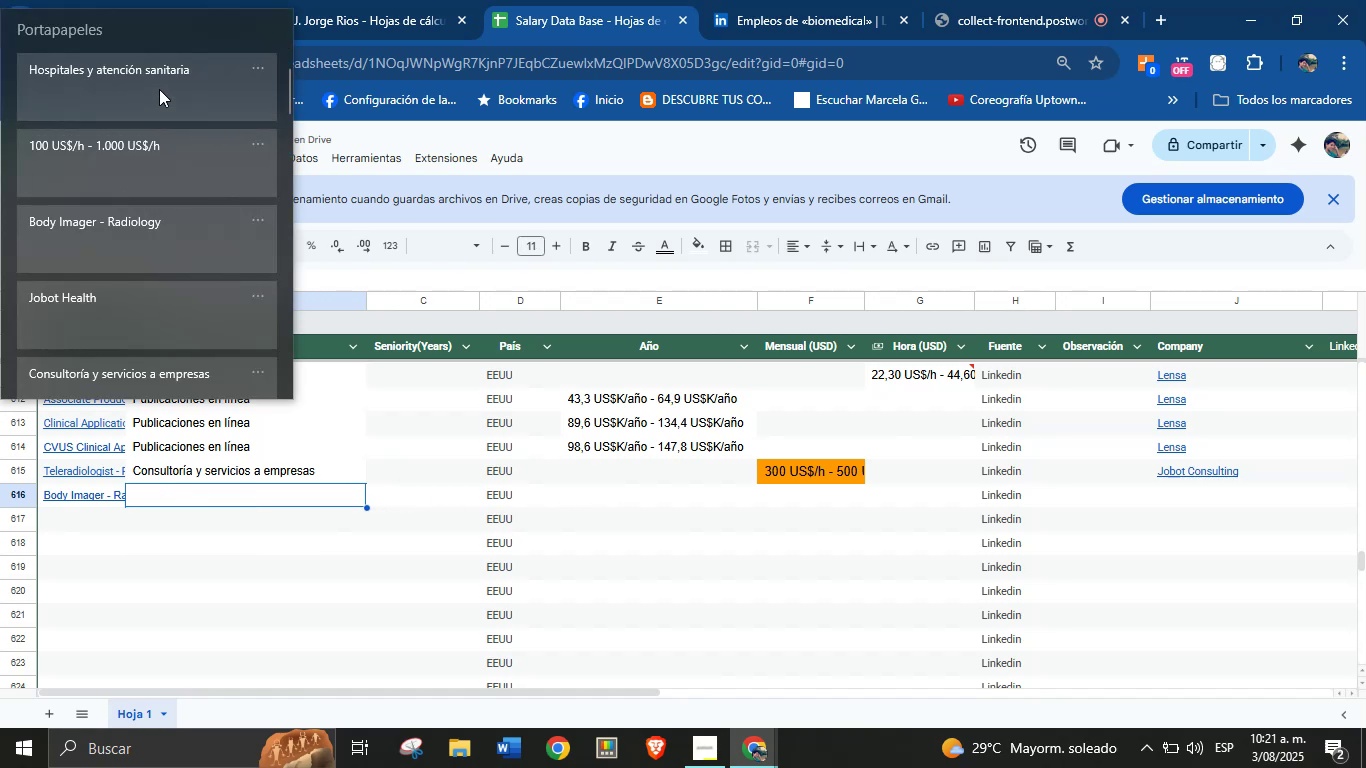 
key(Control+V)
 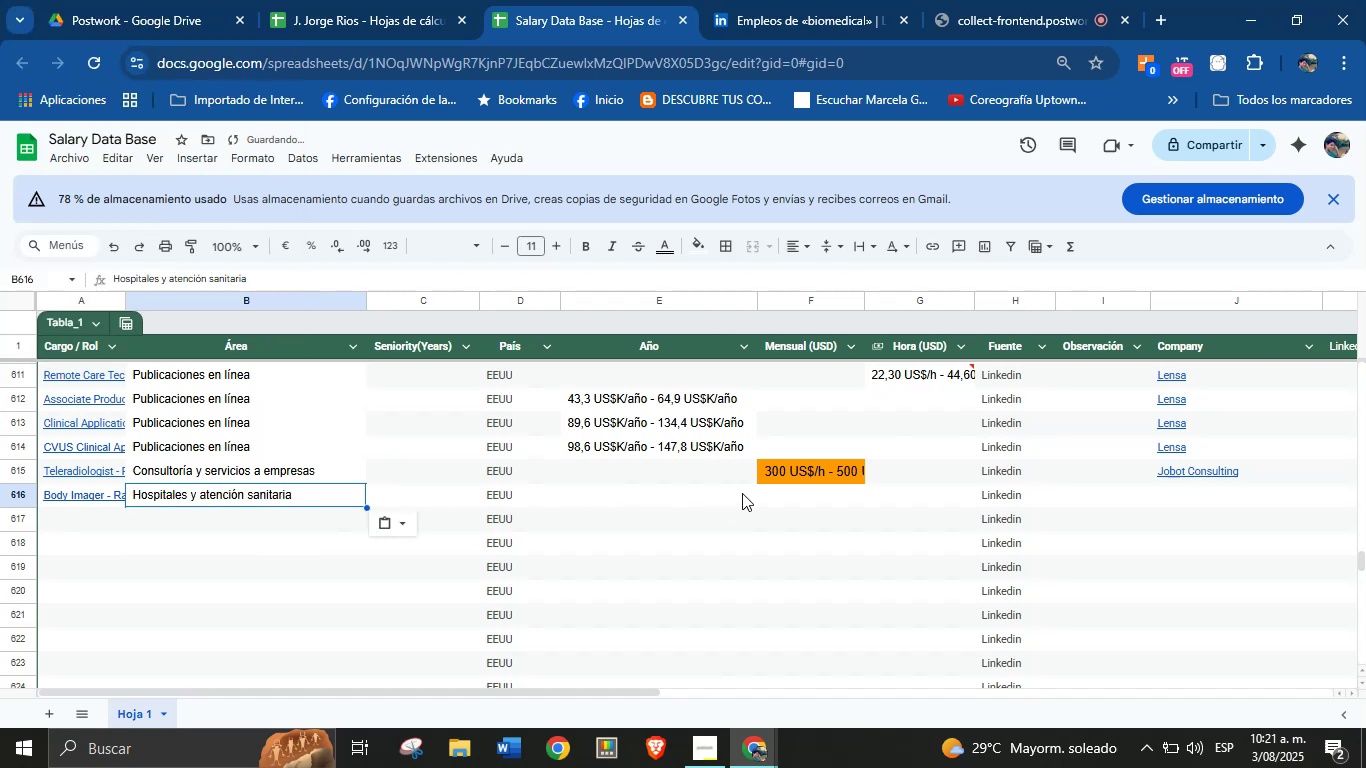 
left_click([770, 498])
 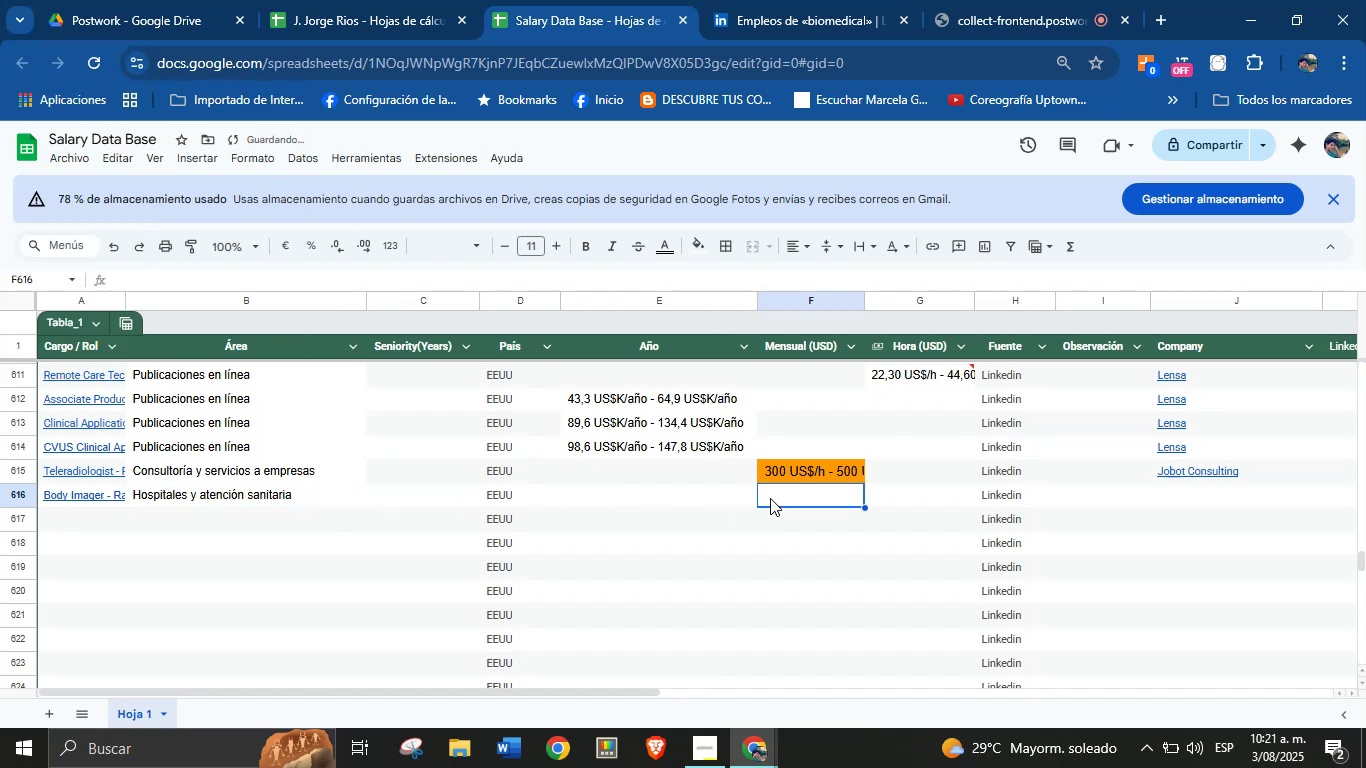 
key(Meta+MetaLeft)
 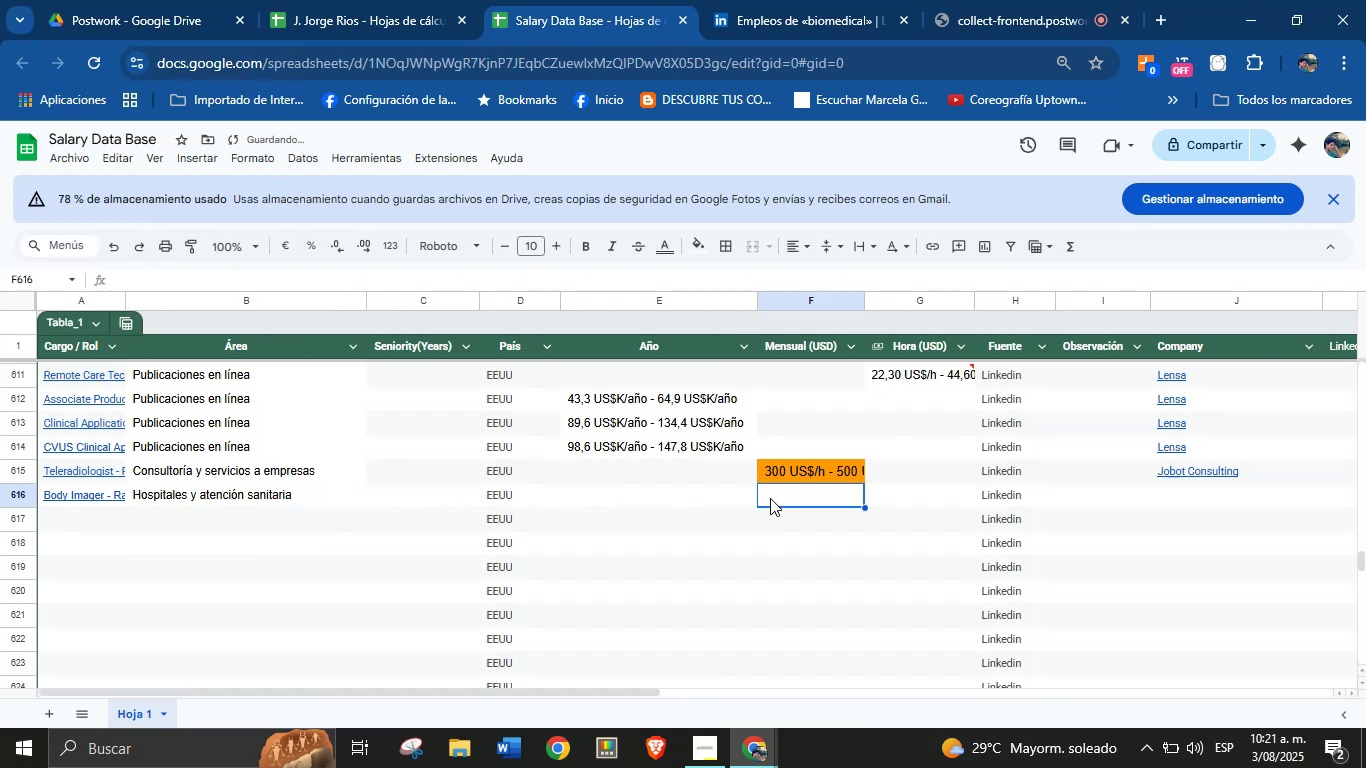 
key(Meta+MetaLeft)
 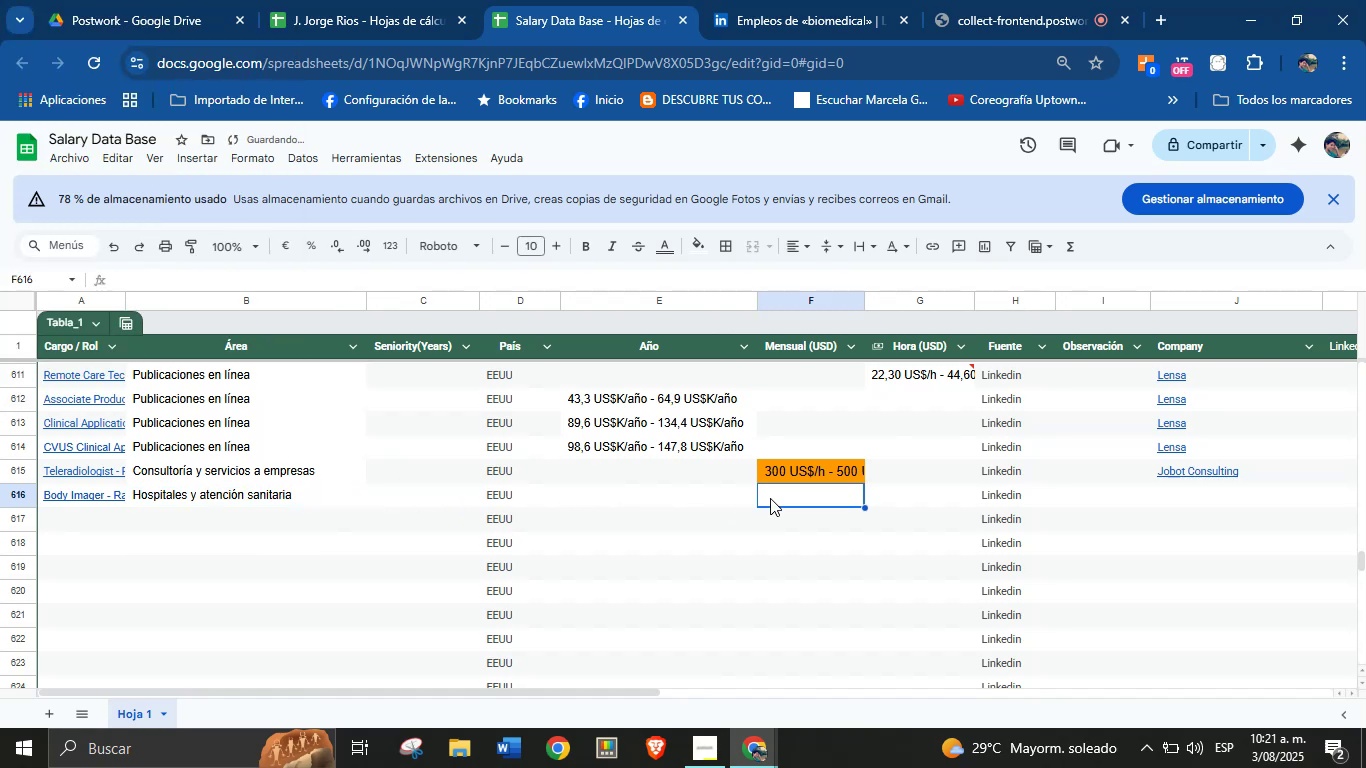 
key(Meta+V)
 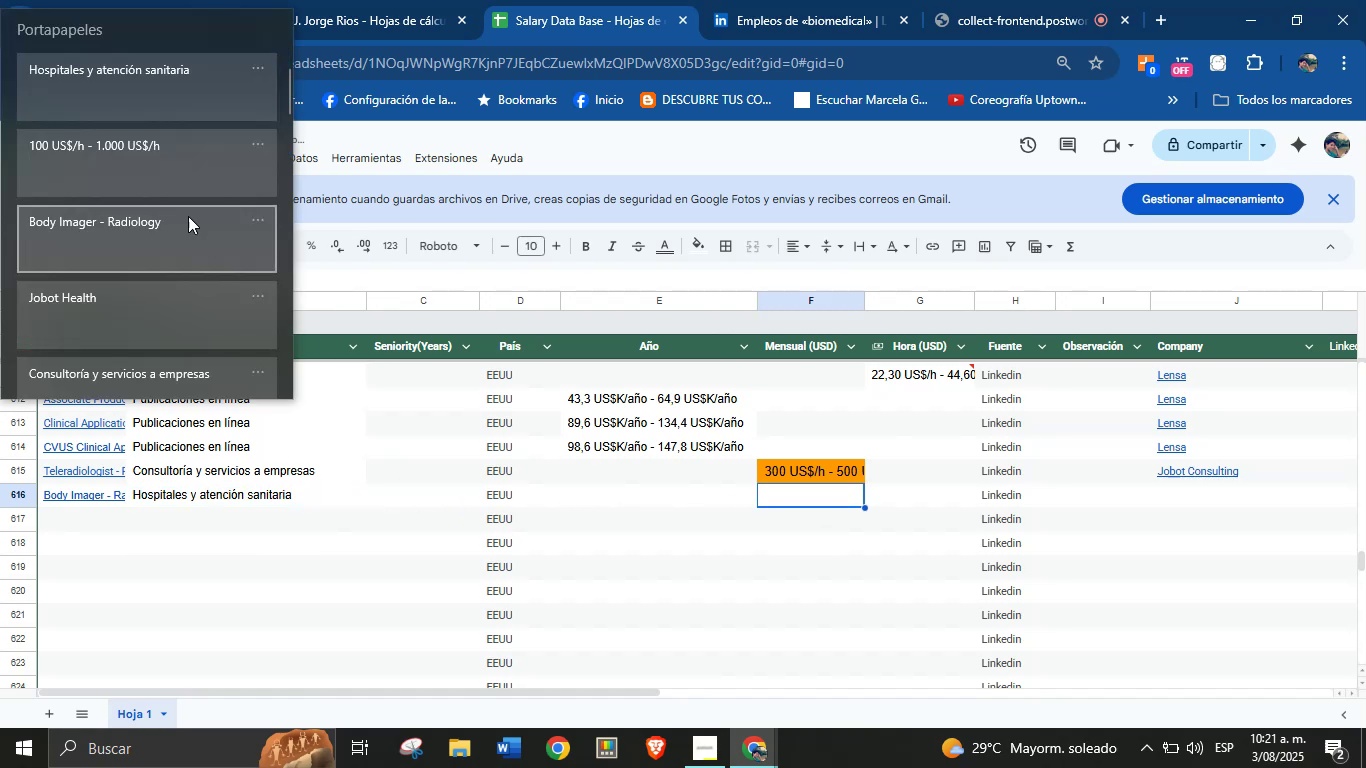 
left_click([170, 170])
 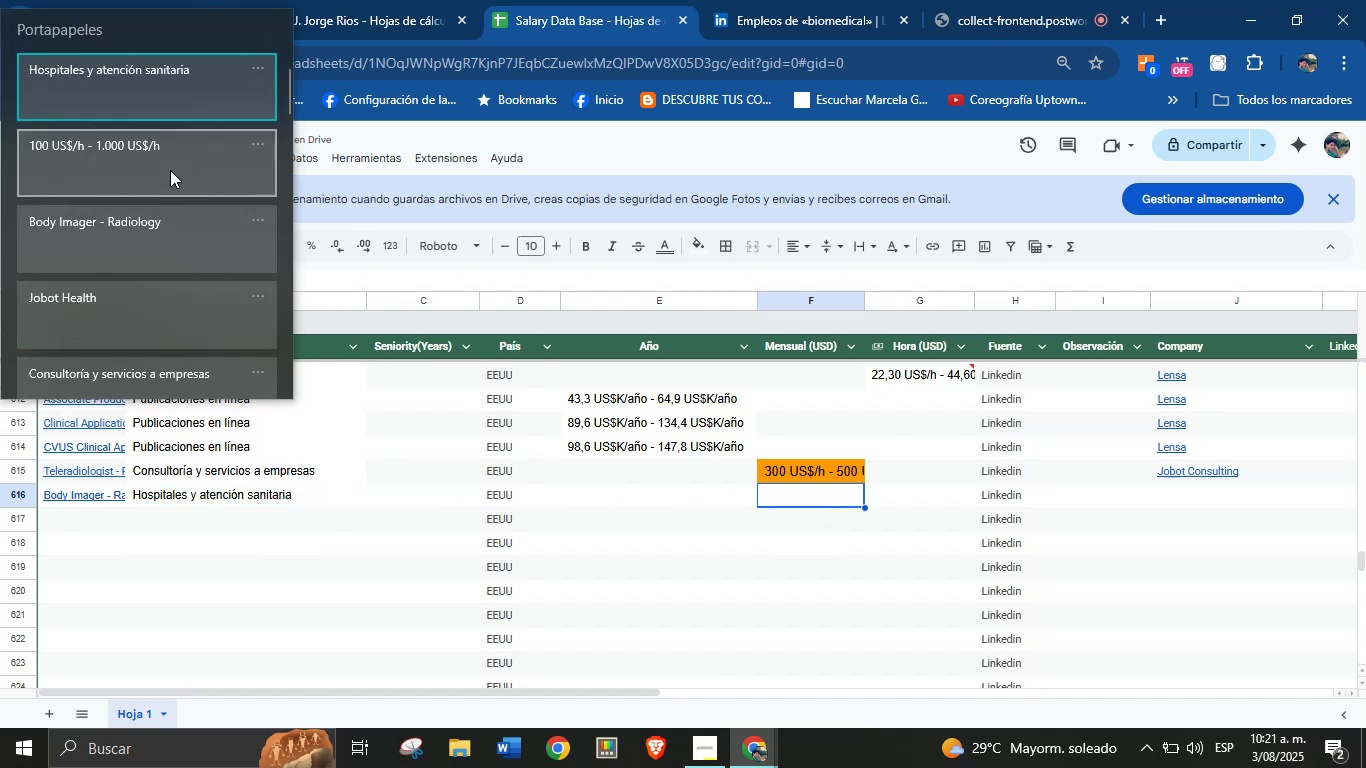 
key(Control+ControlLeft)
 